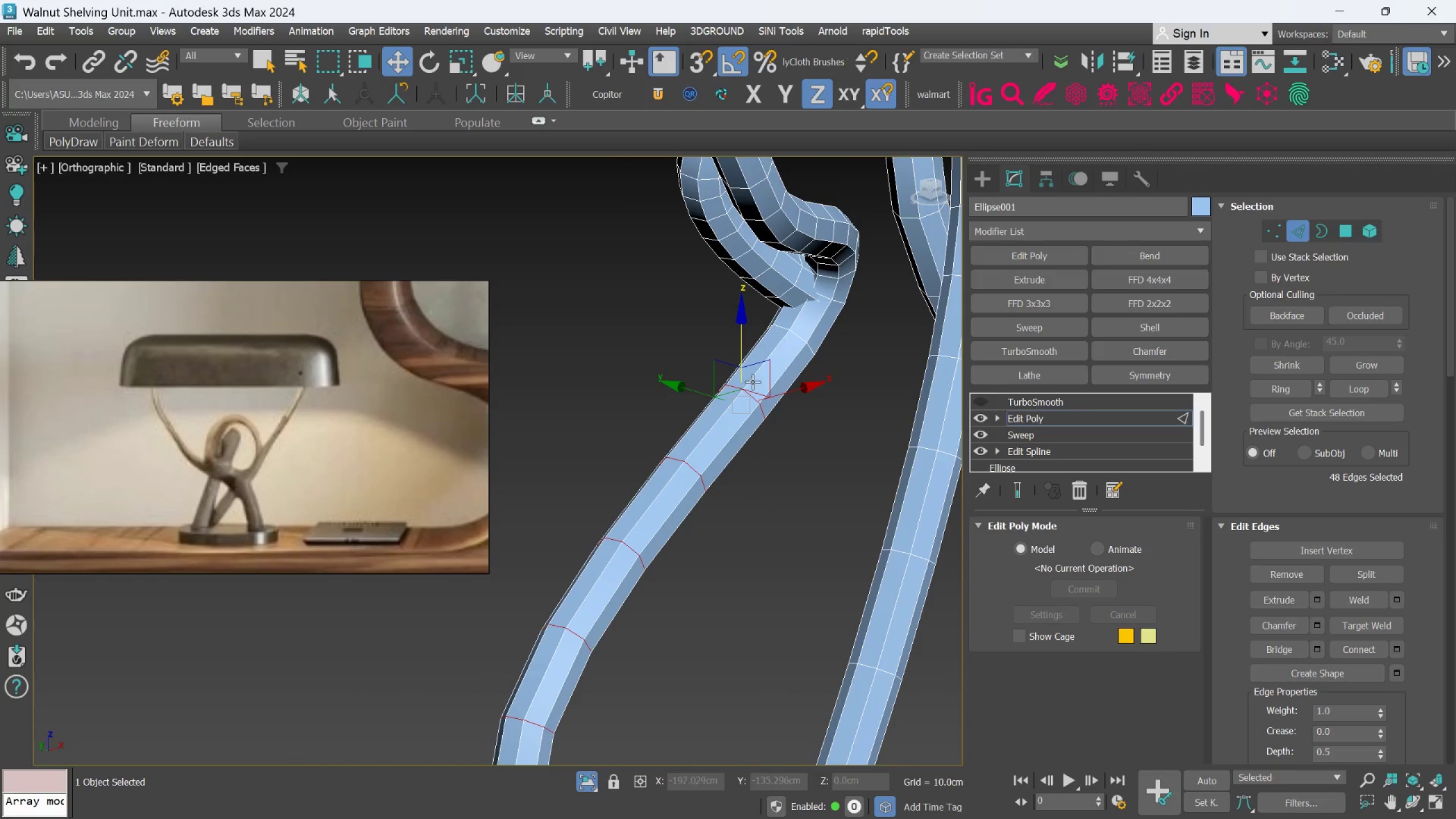 
key(R)
 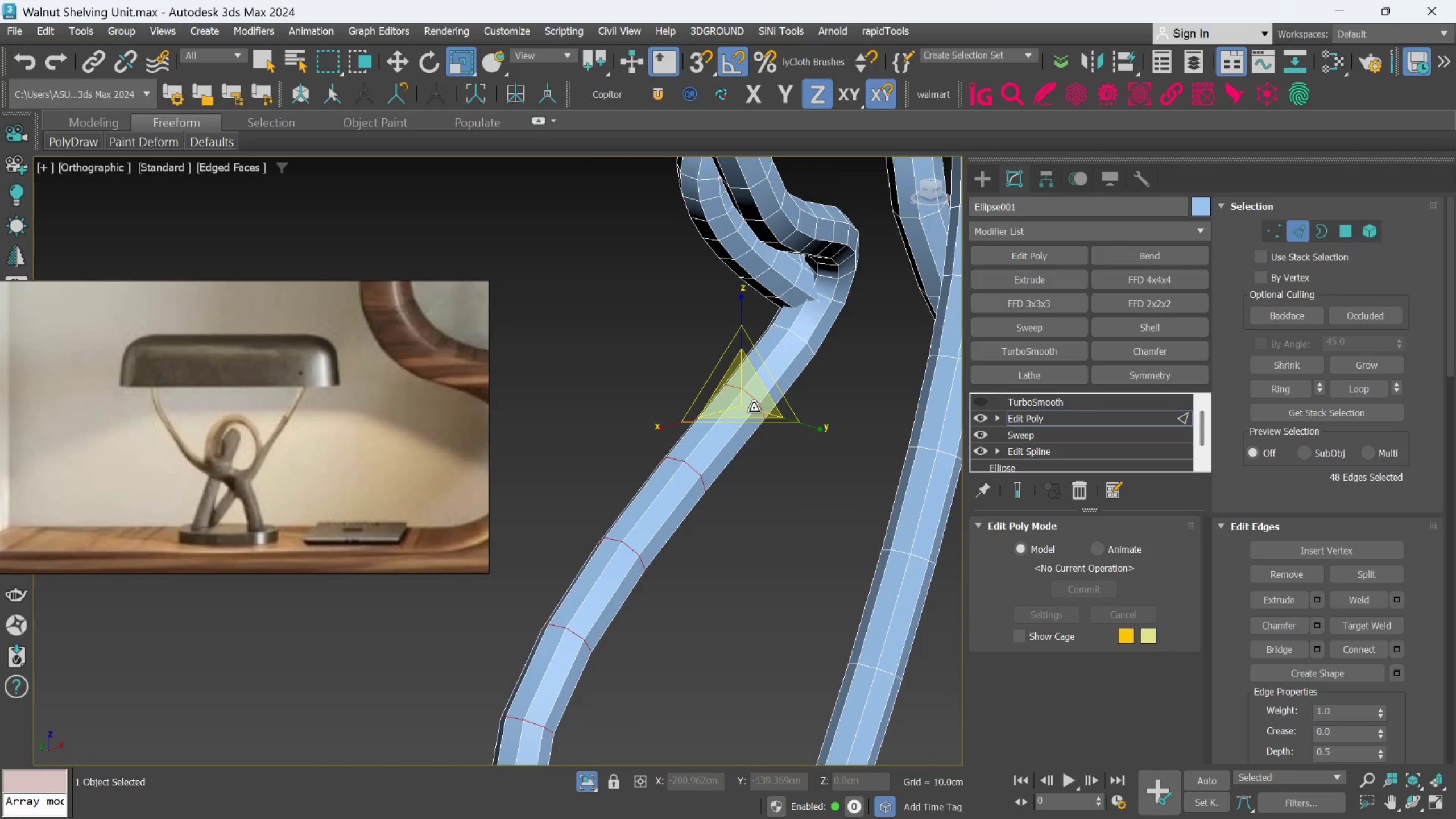 
left_click_drag(start_coordinate=[754, 408], to_coordinate=[753, 380])
 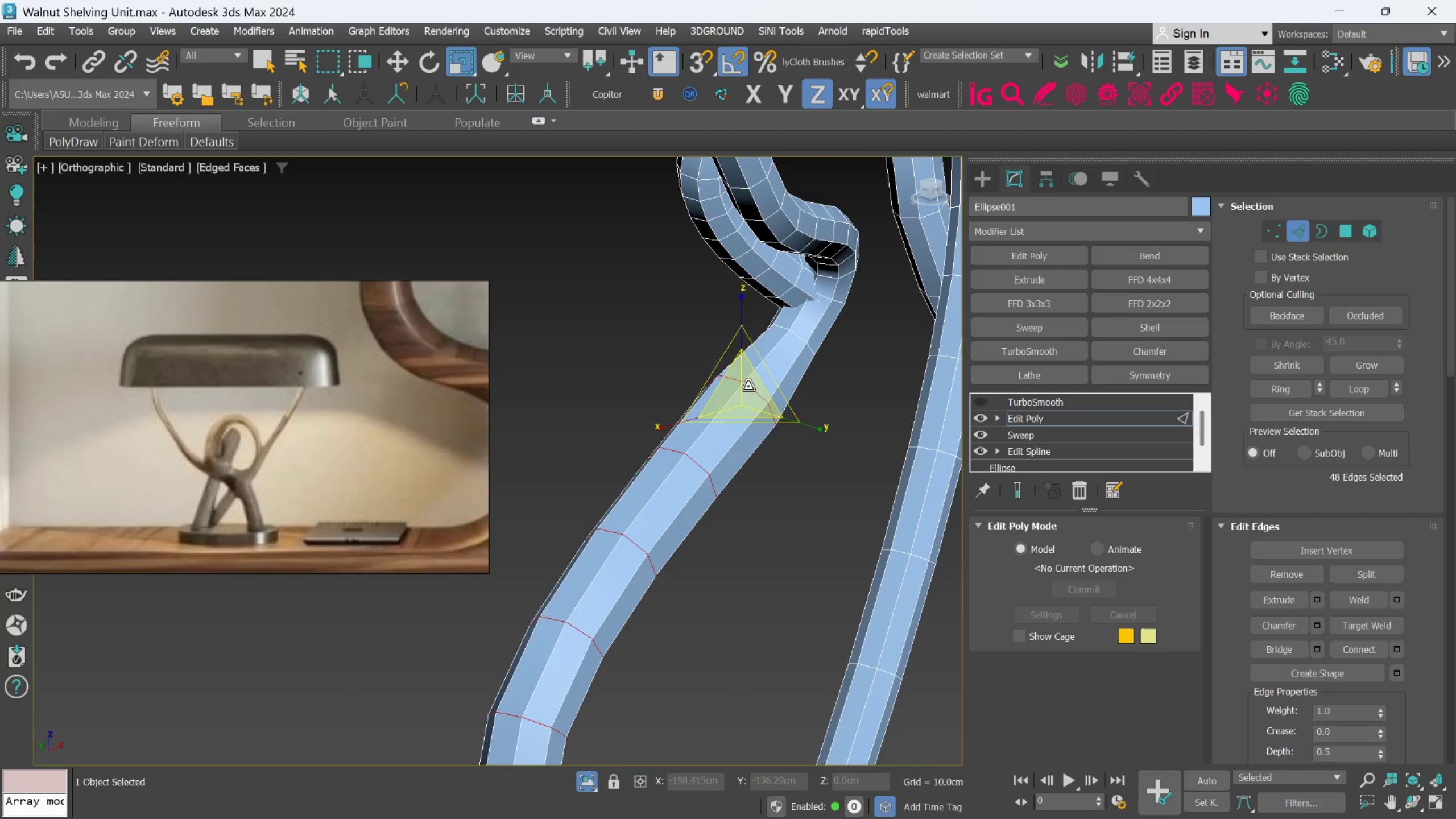 
scroll: coordinate [731, 421], scroll_direction: down, amount: 3.0
 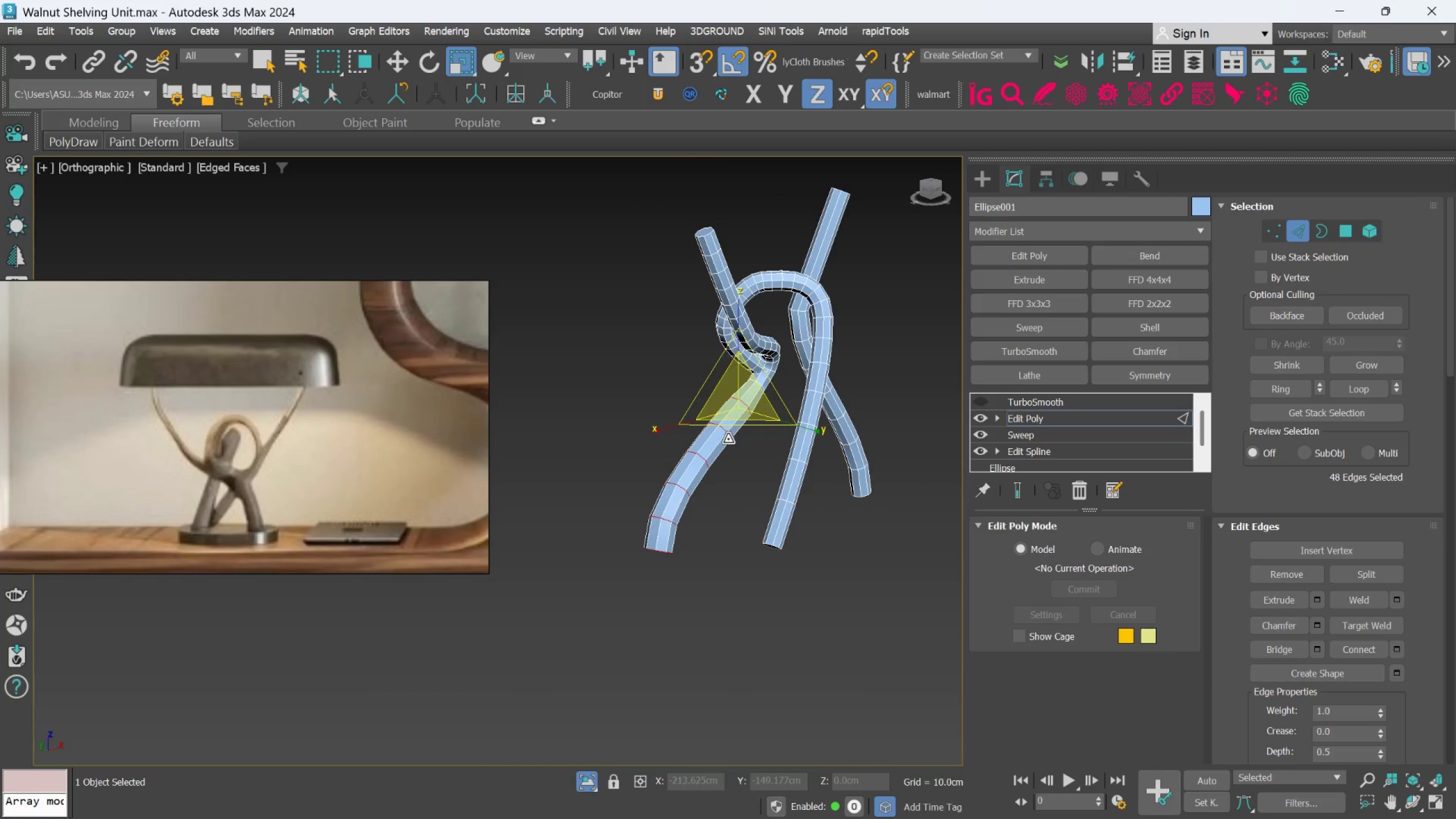 
hold_key(key=AltLeft, duration=0.9)
 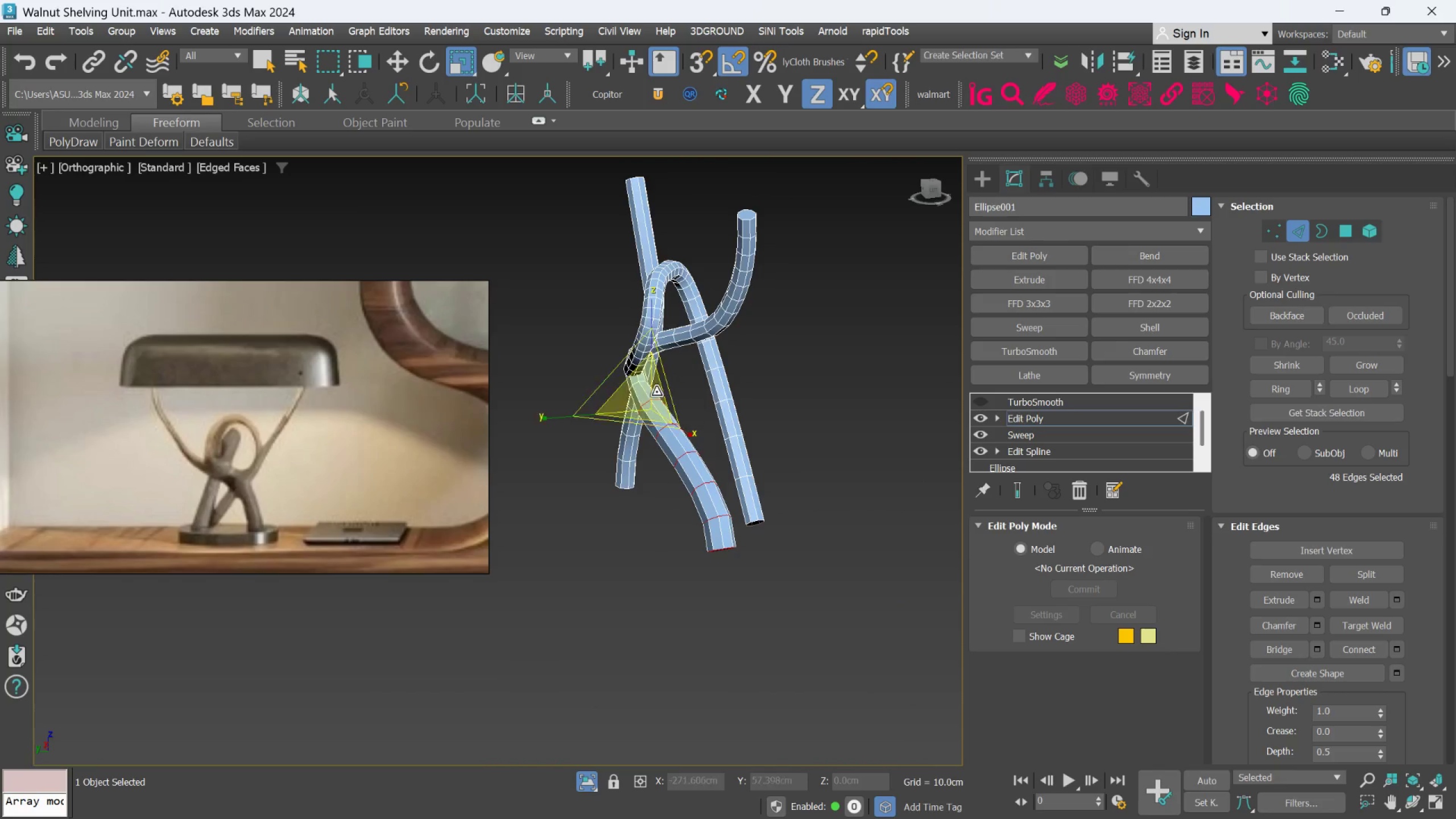 
hold_key(key=AltLeft, duration=2.58)
 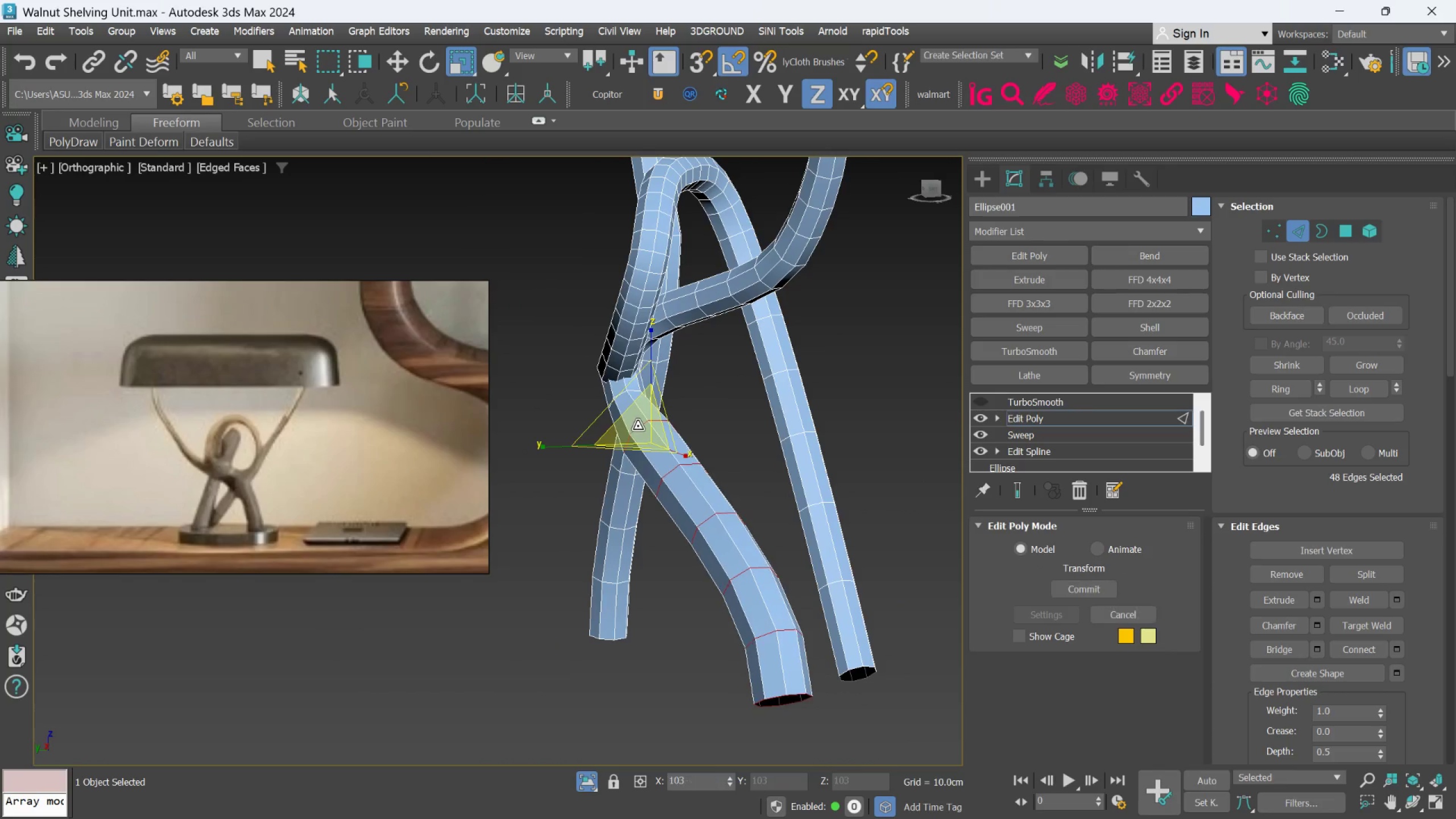 
scroll: coordinate [657, 389], scroll_direction: up, amount: 2.0
 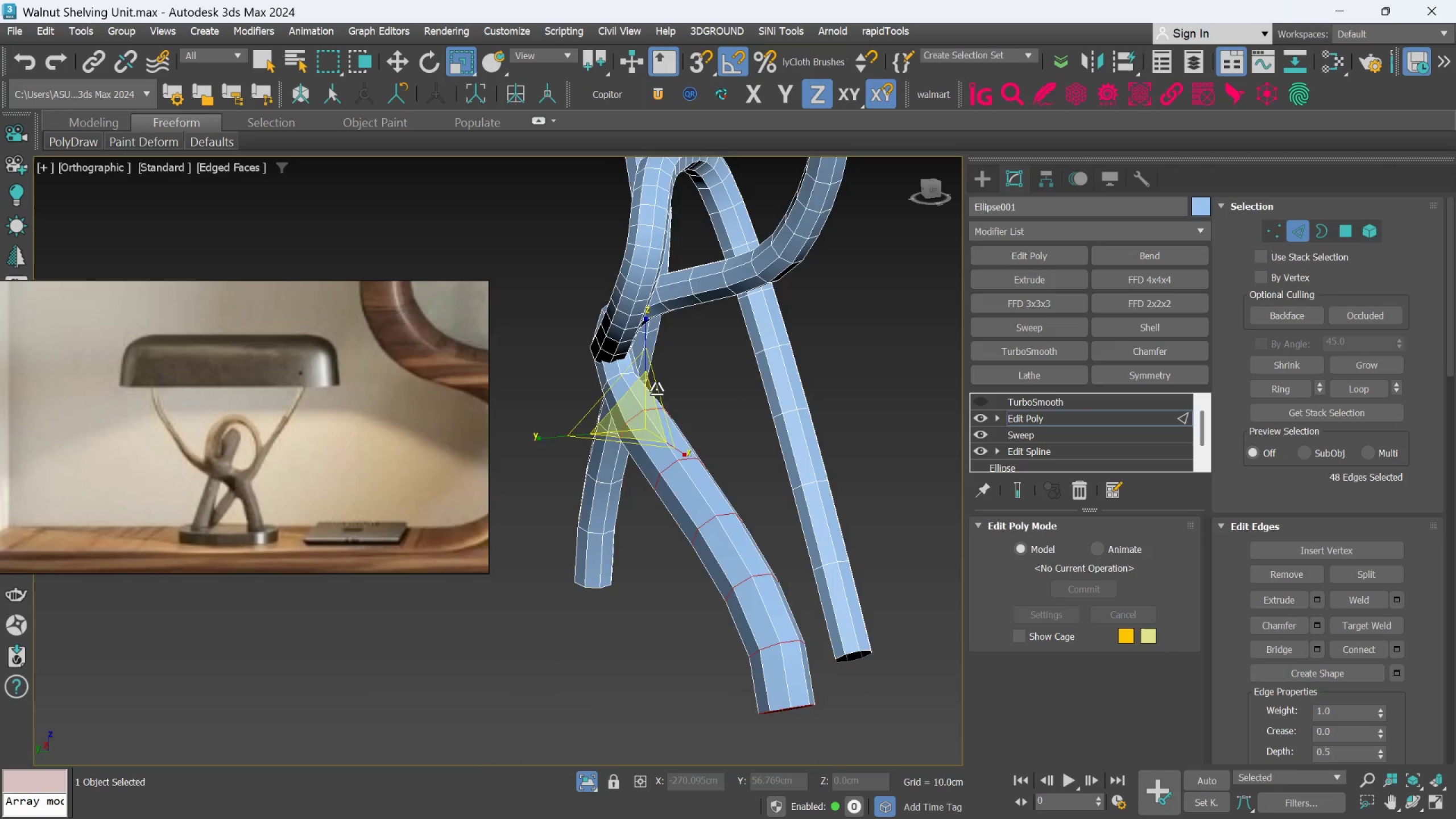 
hold_key(key=AltLeft, duration=0.42)
 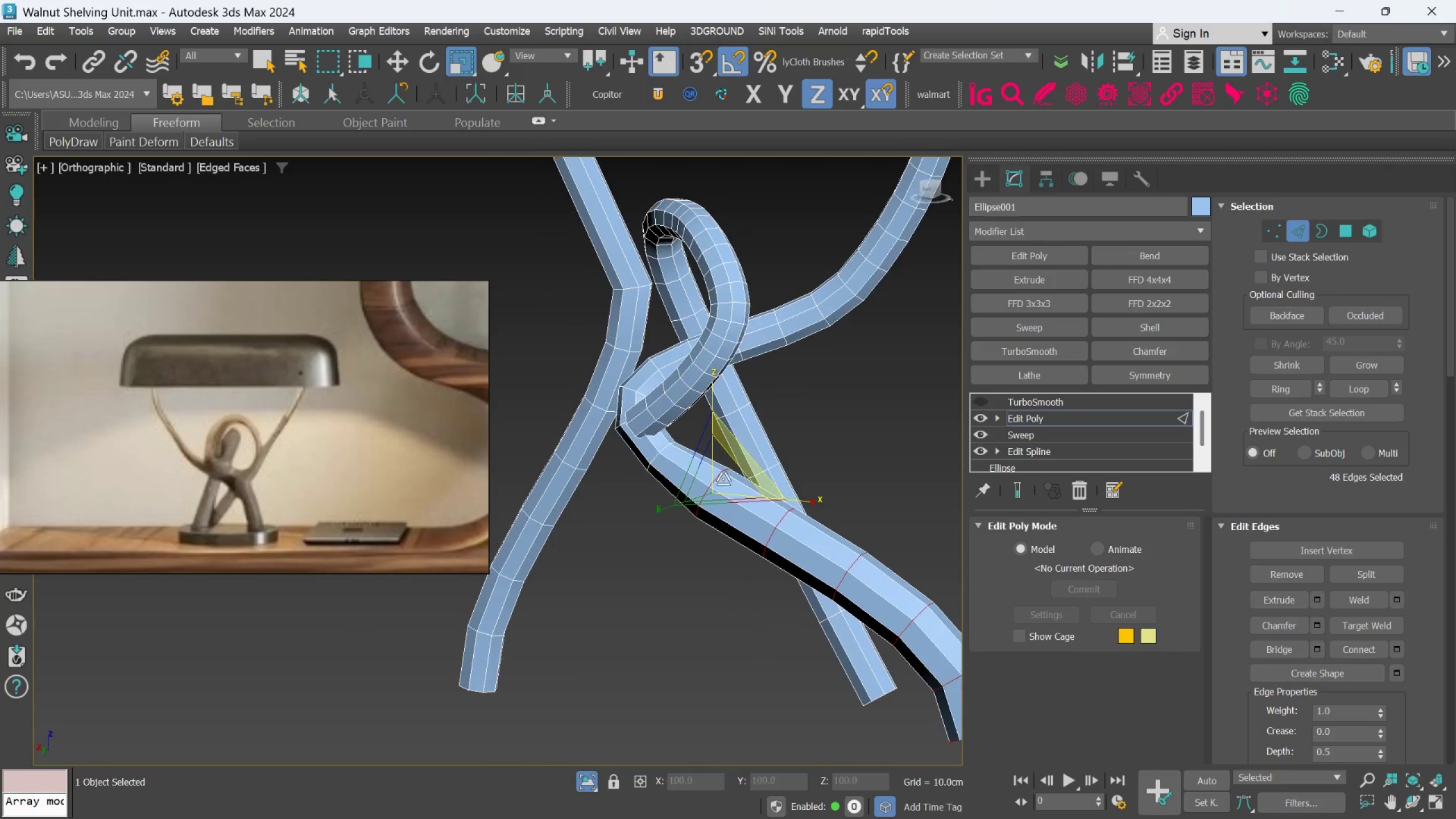 
scroll: coordinate [659, 462], scroll_direction: up, amount: 2.0
 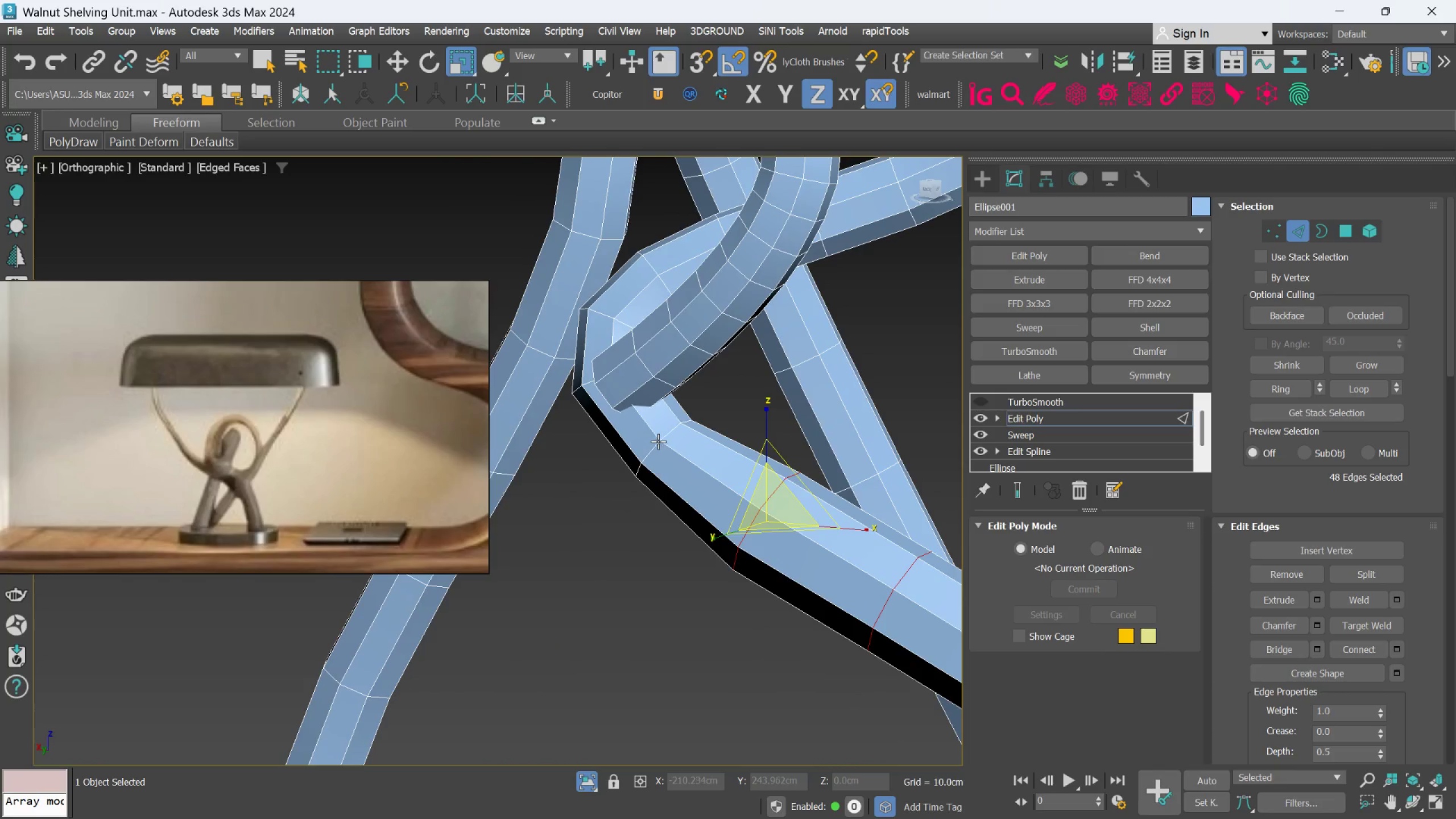 
double_click([658, 441])
 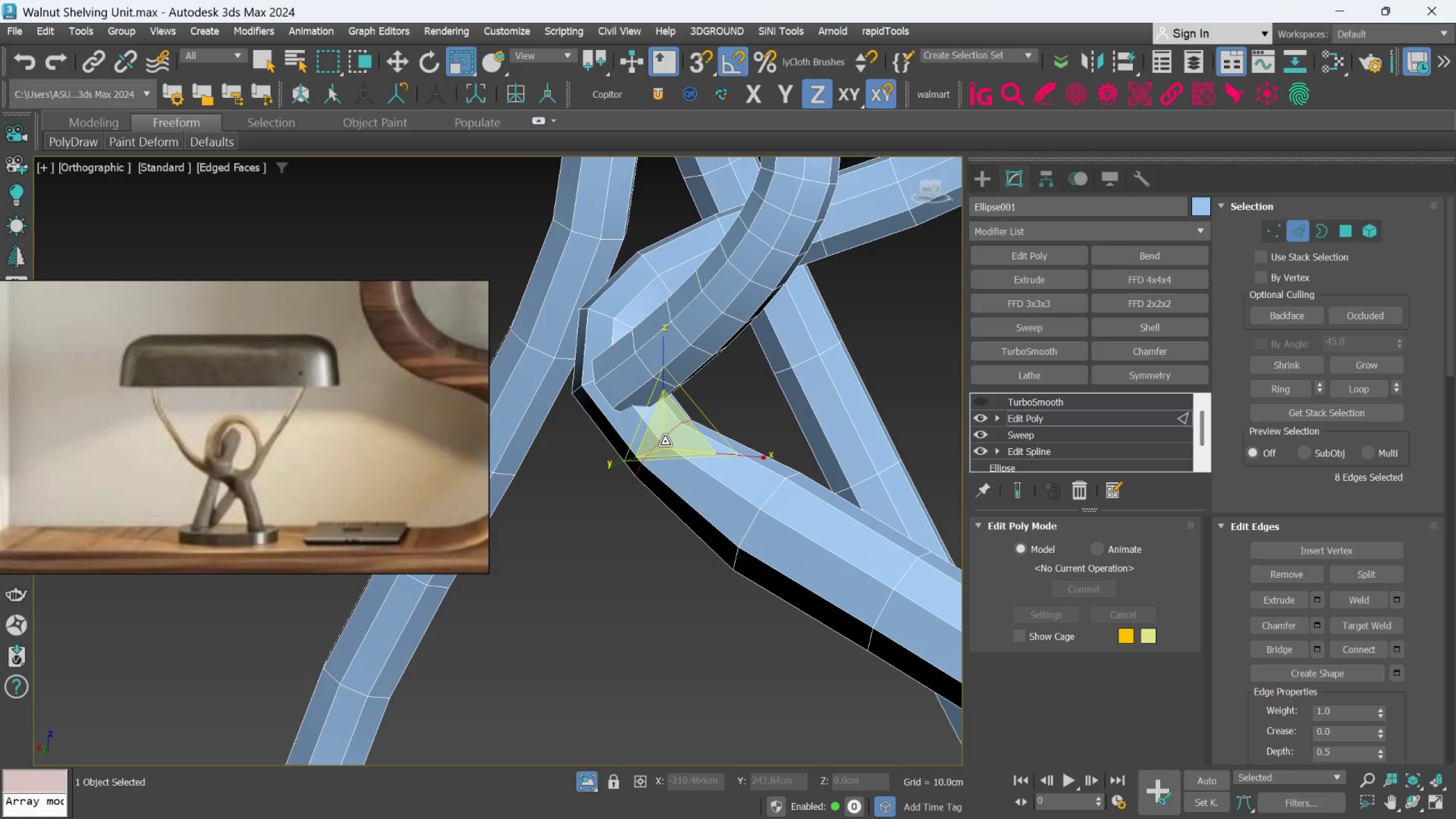 
left_click_drag(start_coordinate=[665, 441], to_coordinate=[667, 431])
 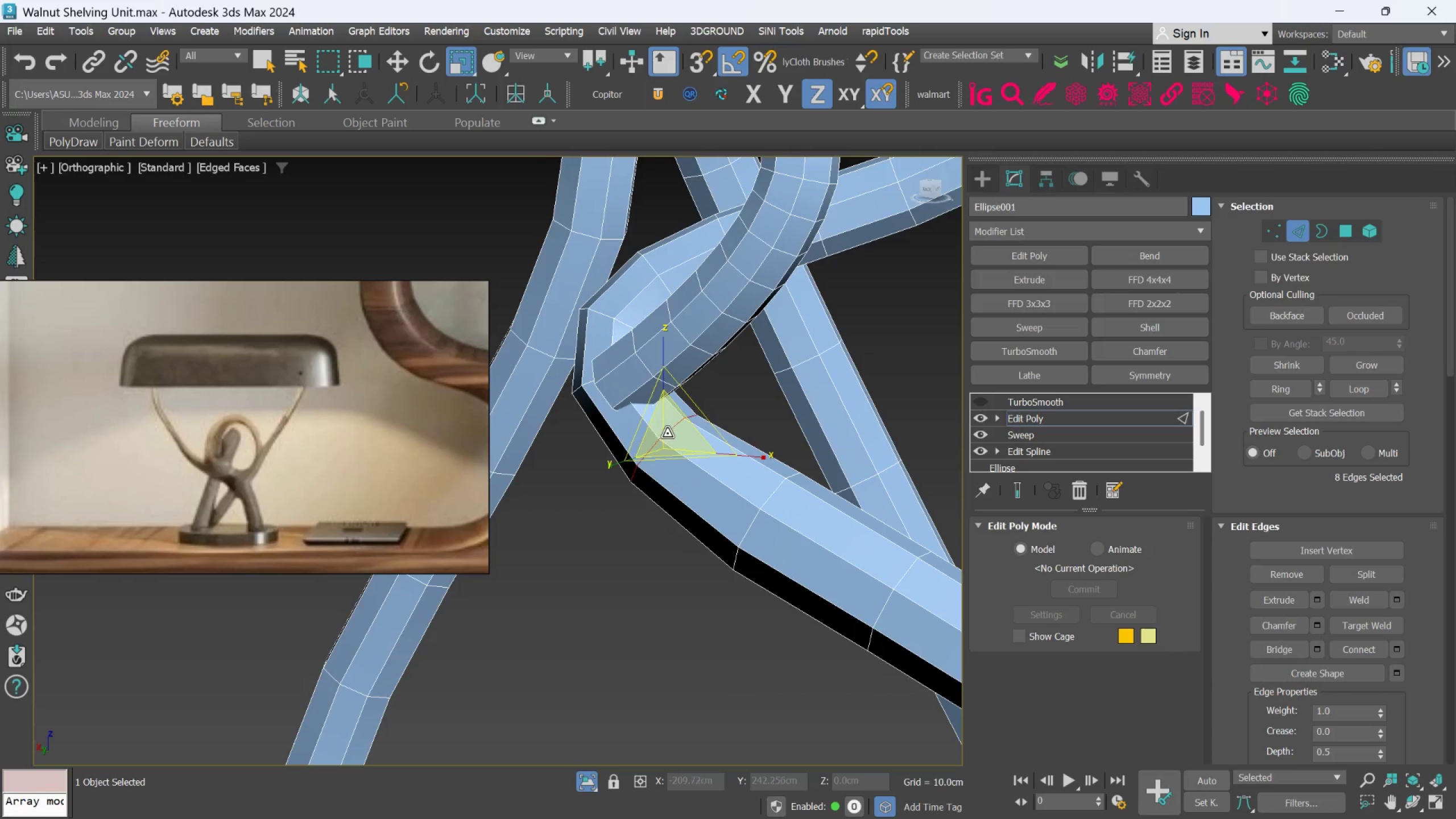 
hold_key(key=AltLeft, duration=2.96)
 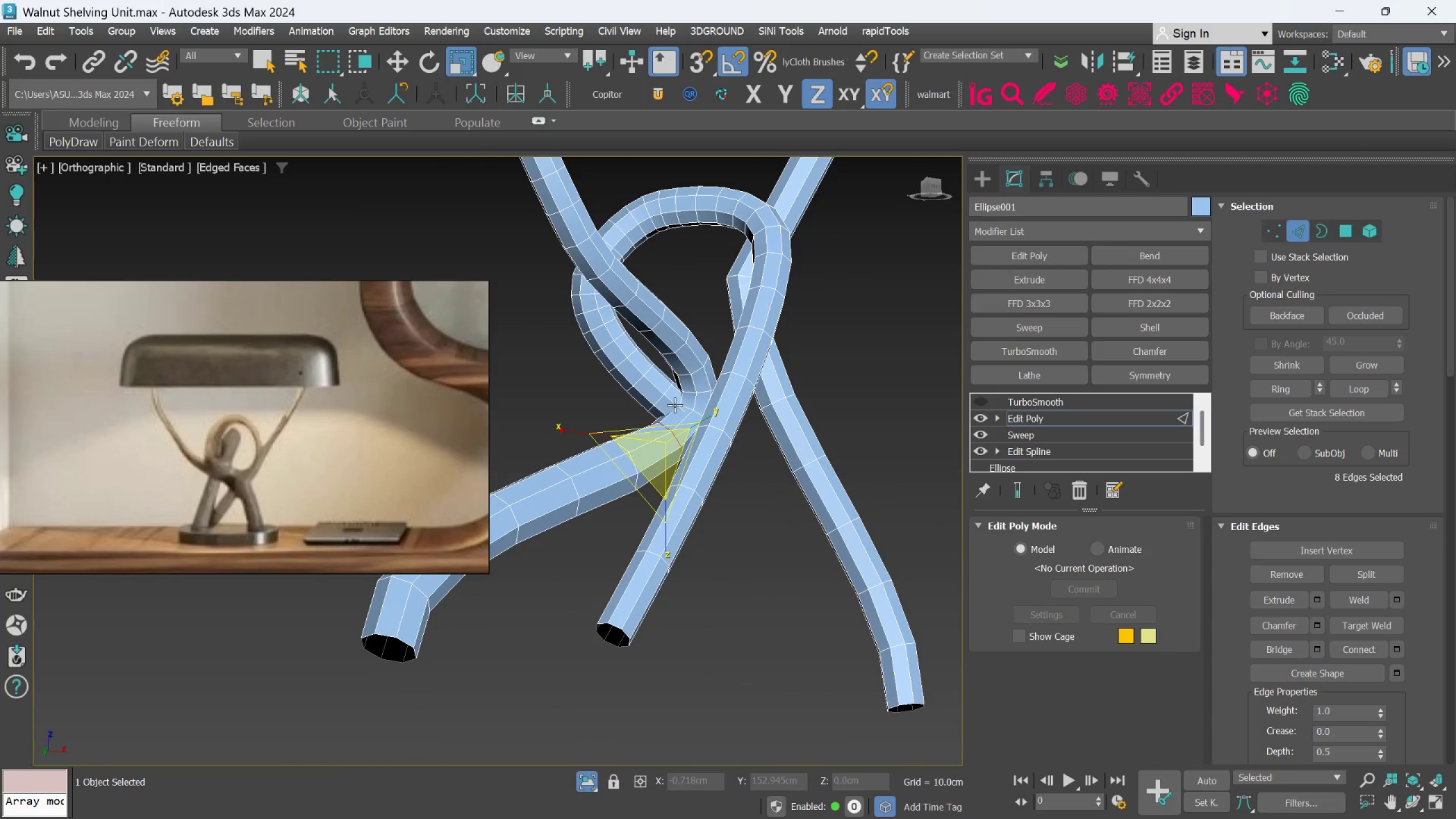 
scroll: coordinate [667, 437], scroll_direction: down, amount: 2.0
 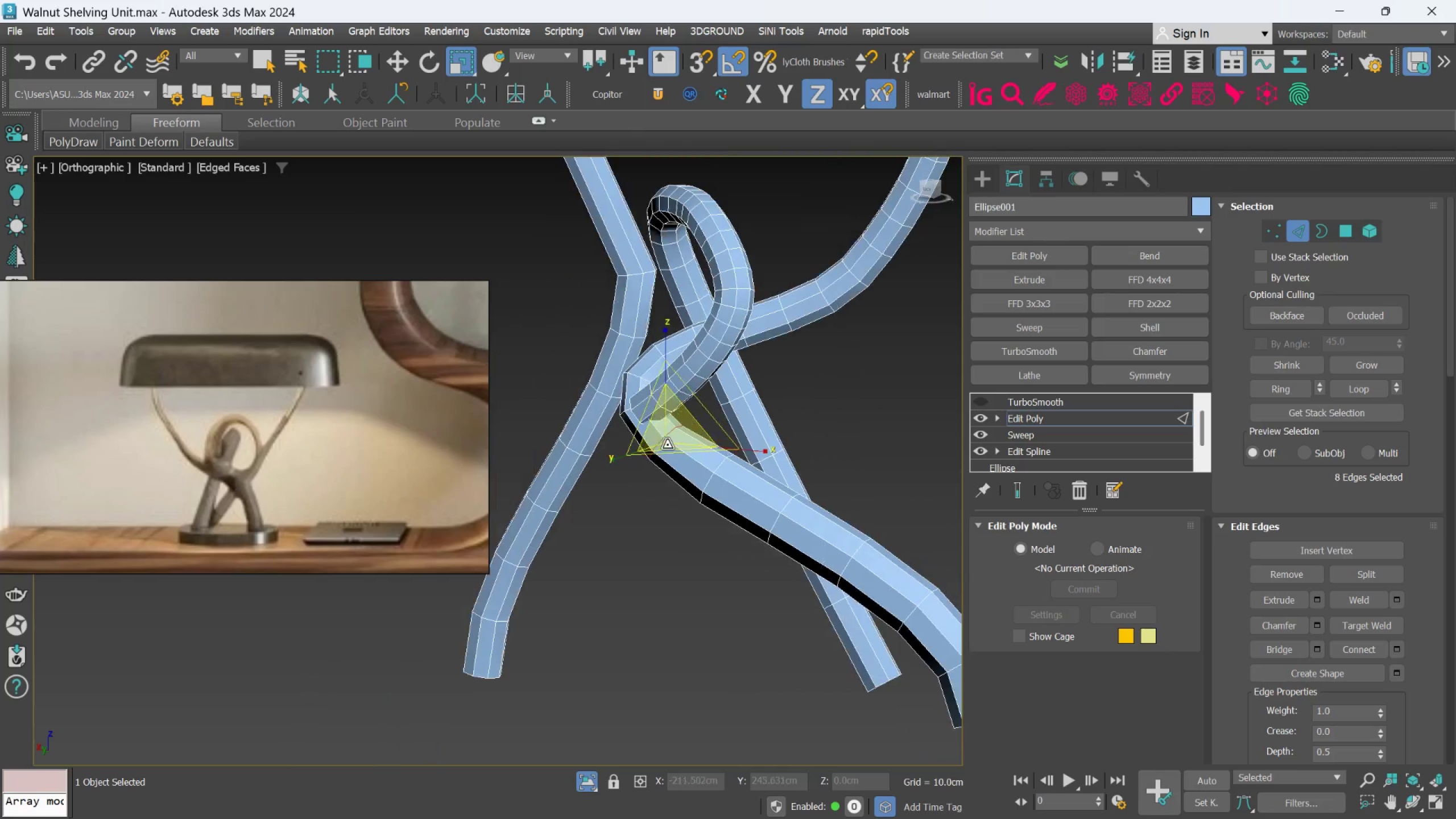 
hold_key(key=AltLeft, duration=2.21)
 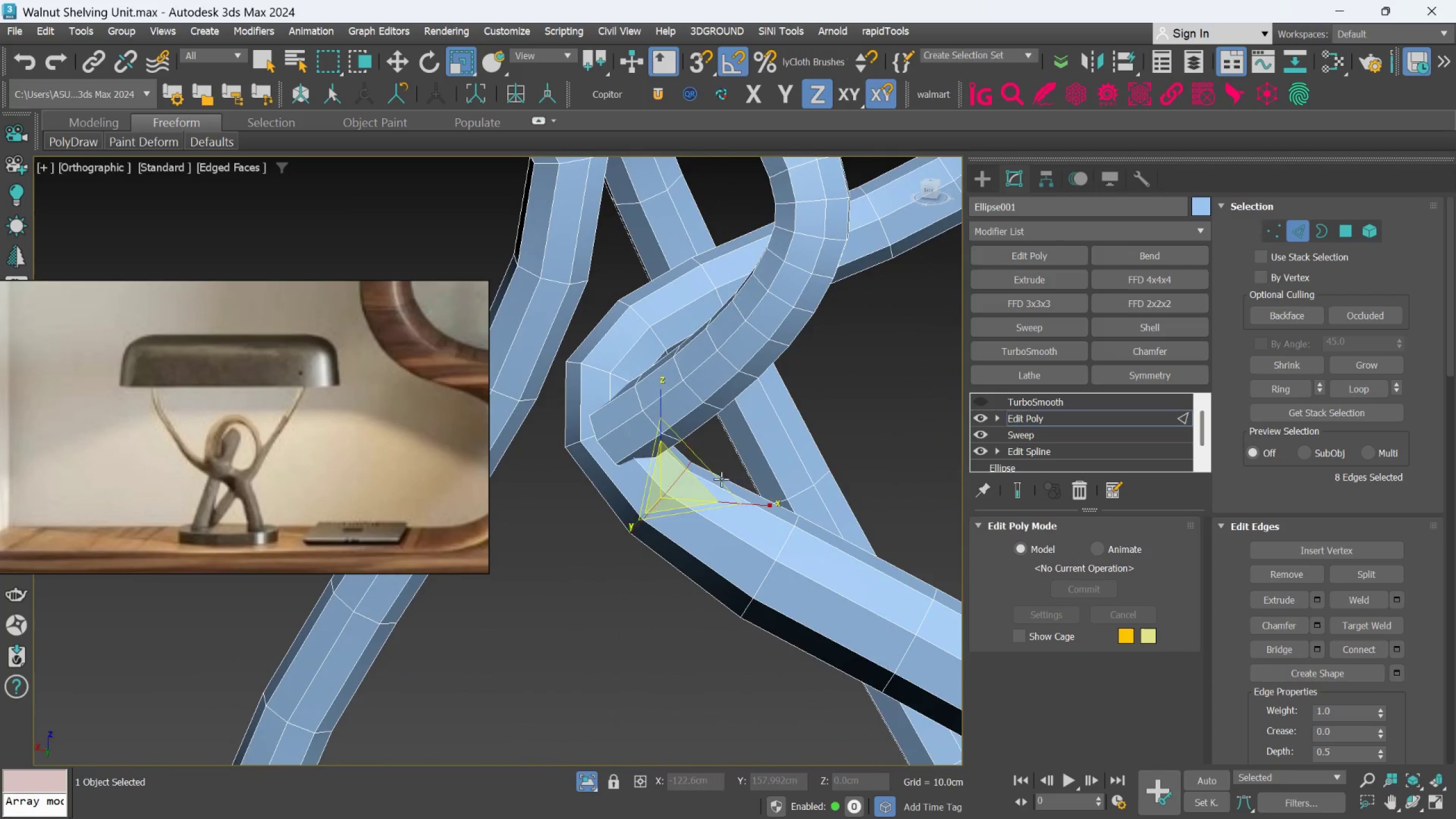 
scroll: coordinate [707, 426], scroll_direction: up, amount: 2.0
 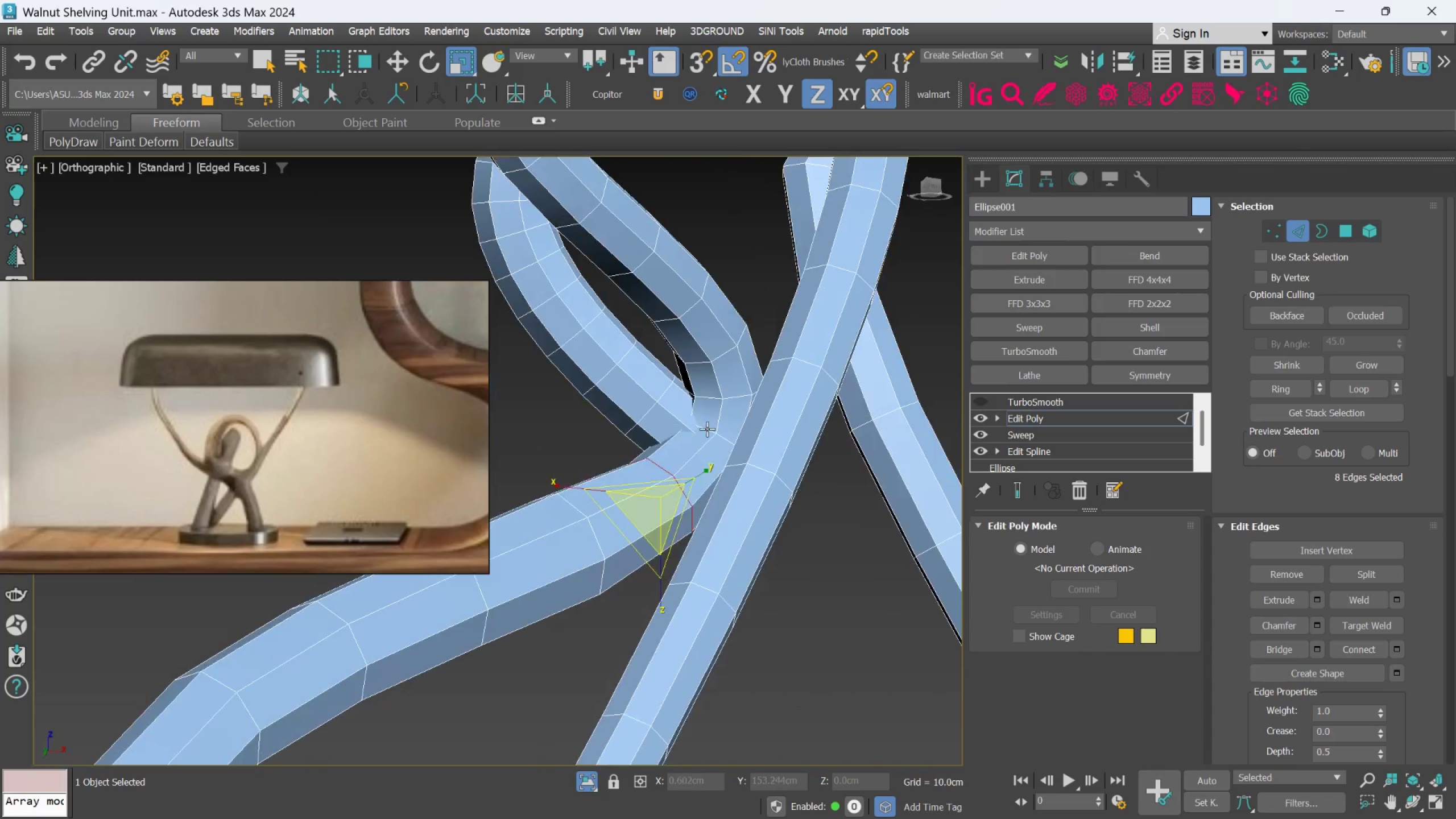 
hold_key(key=AltLeft, duration=1.44)
 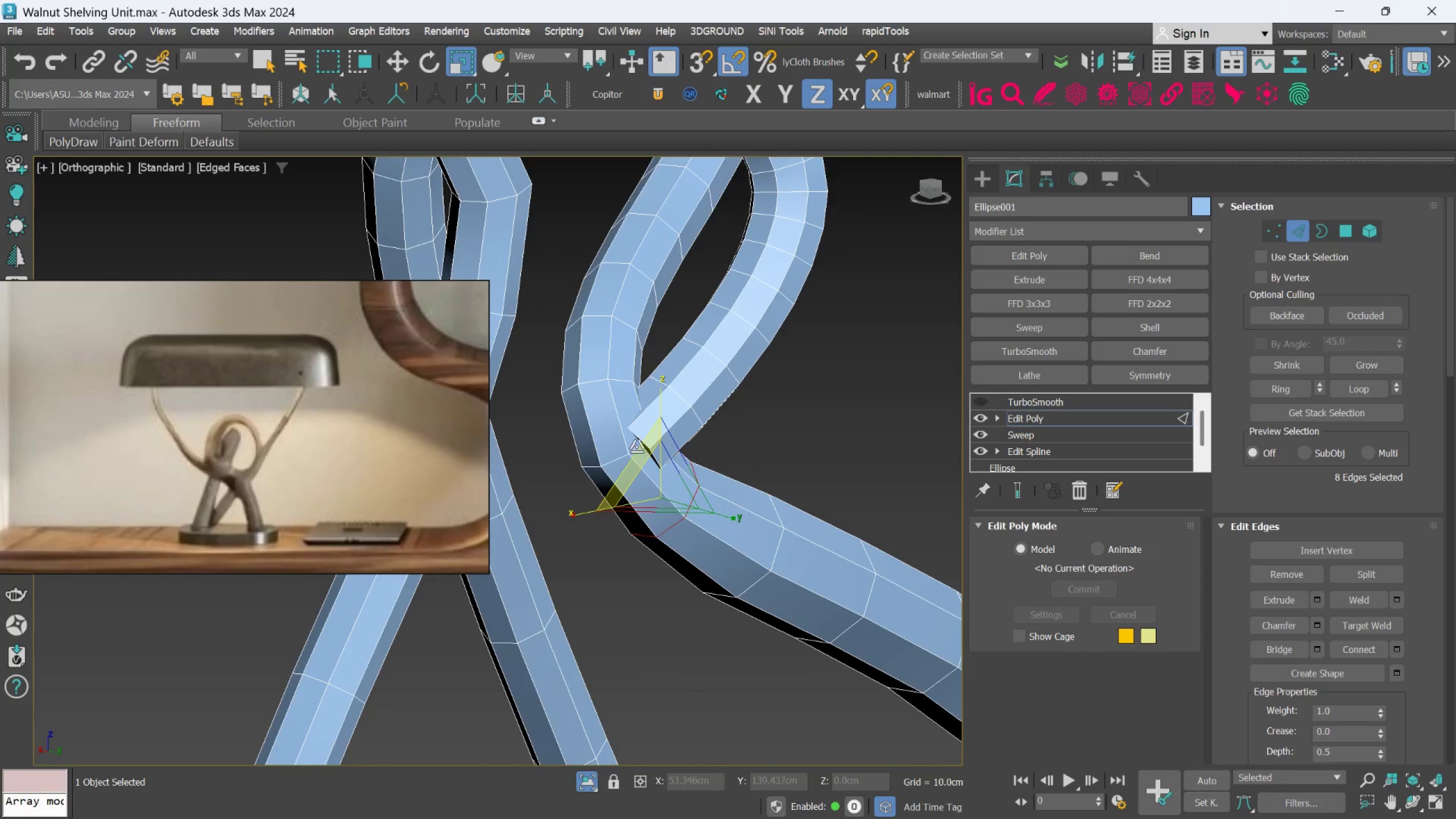 
hold_key(key=AltLeft, duration=0.36)
 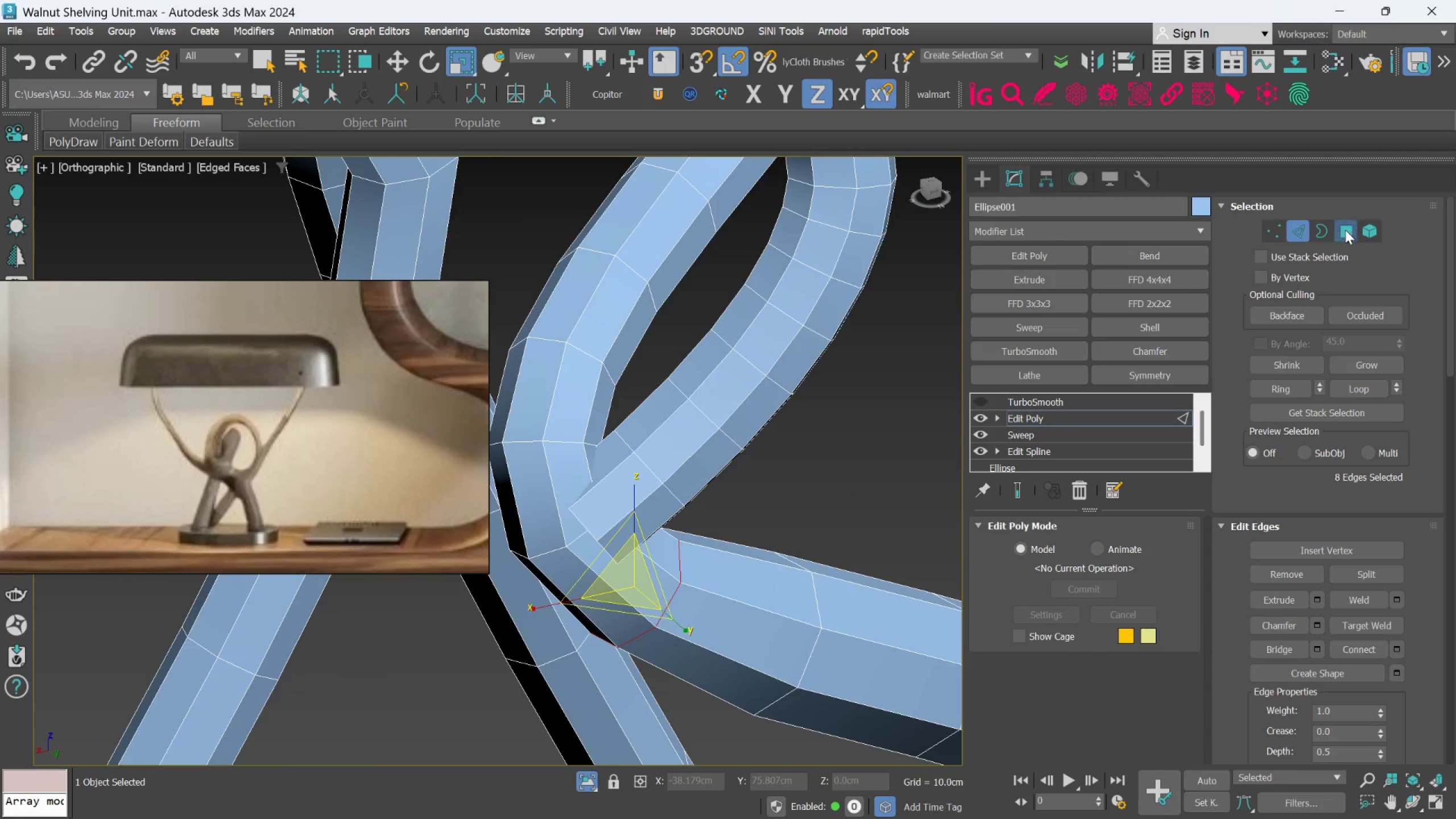 
scroll: coordinate [641, 444], scroll_direction: up, amount: 1.0
 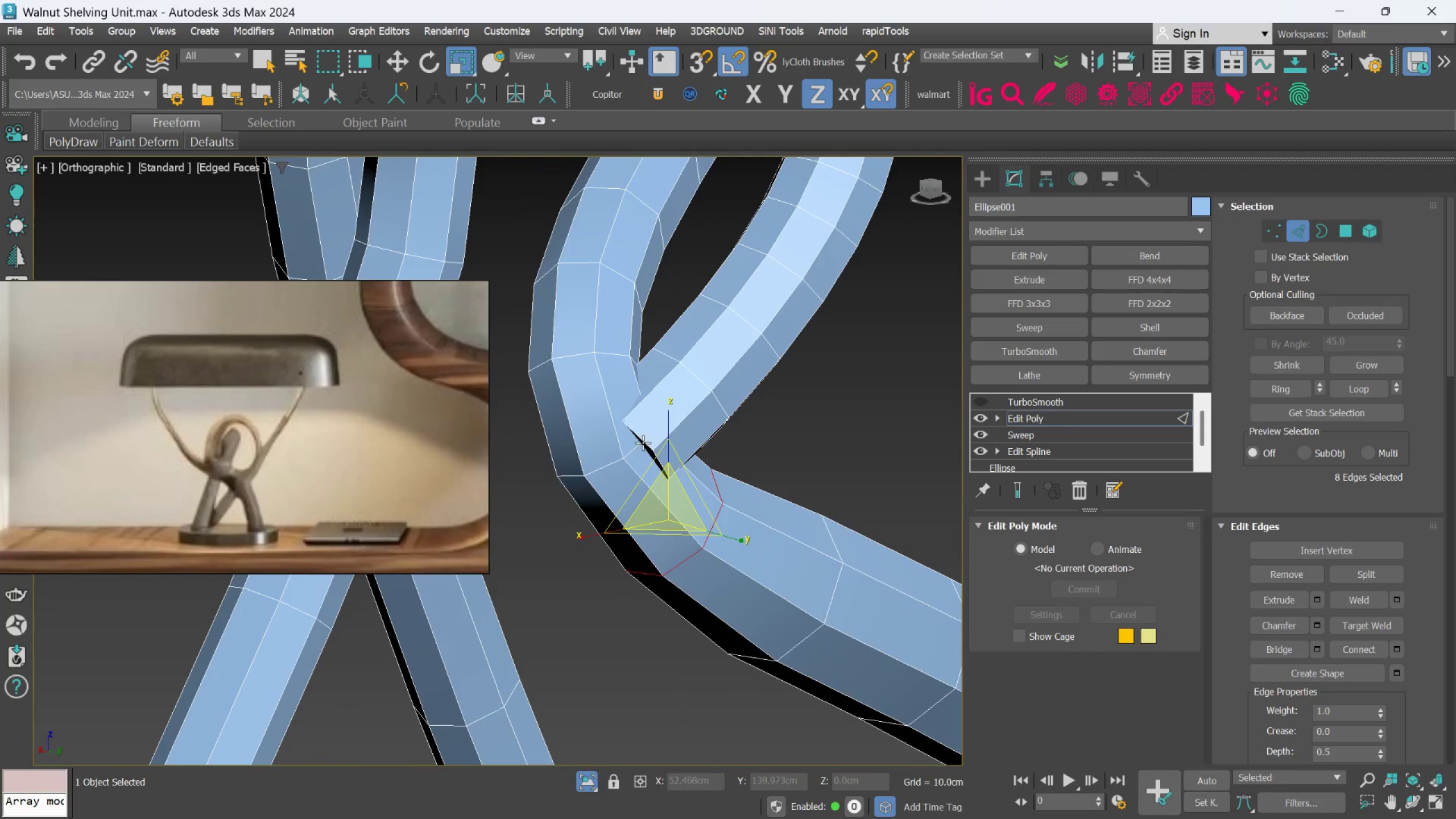 
left_click([631, 506])
 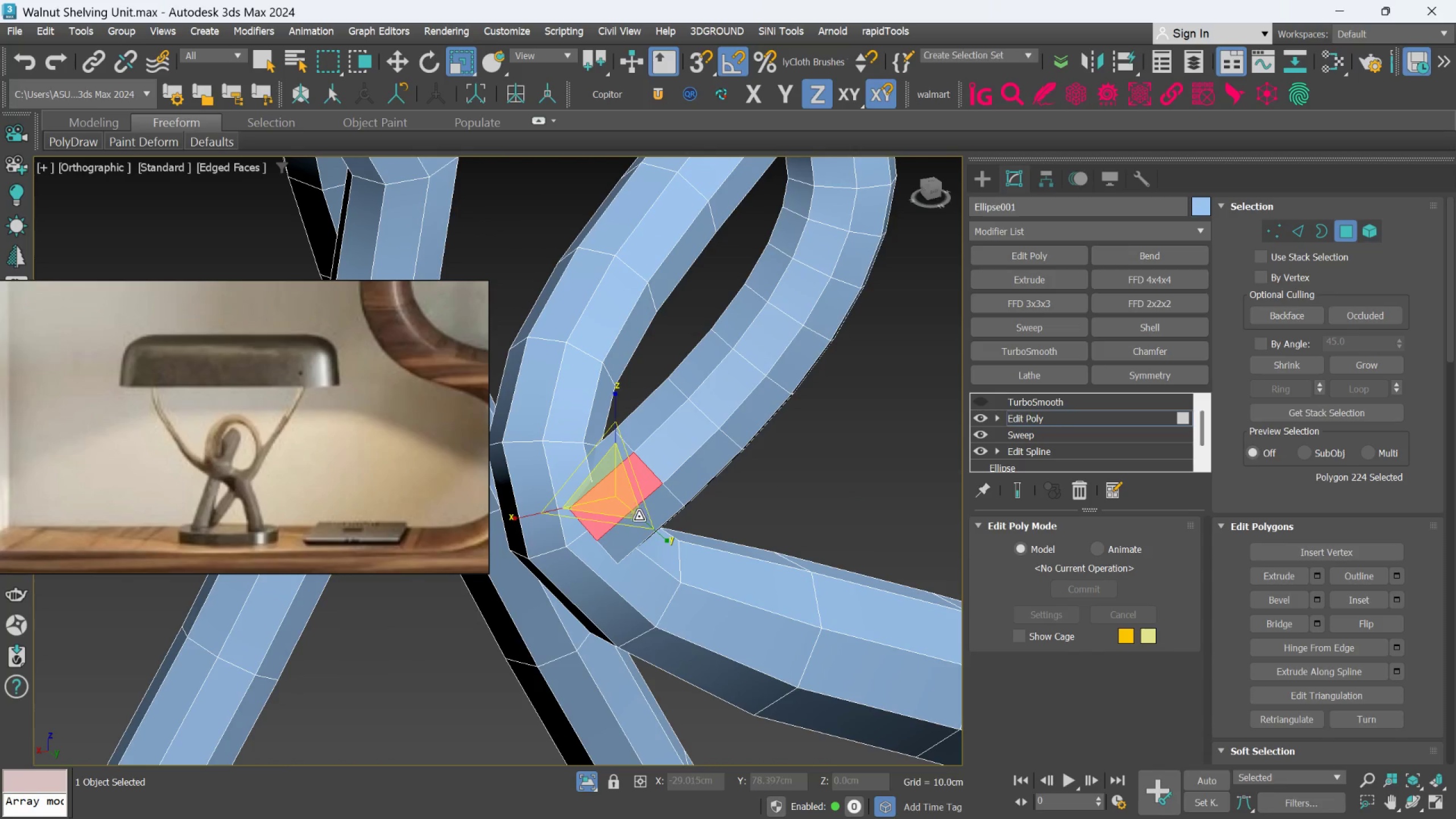 
hold_key(key=ControlLeft, duration=0.89)
double_click([651, 518])
 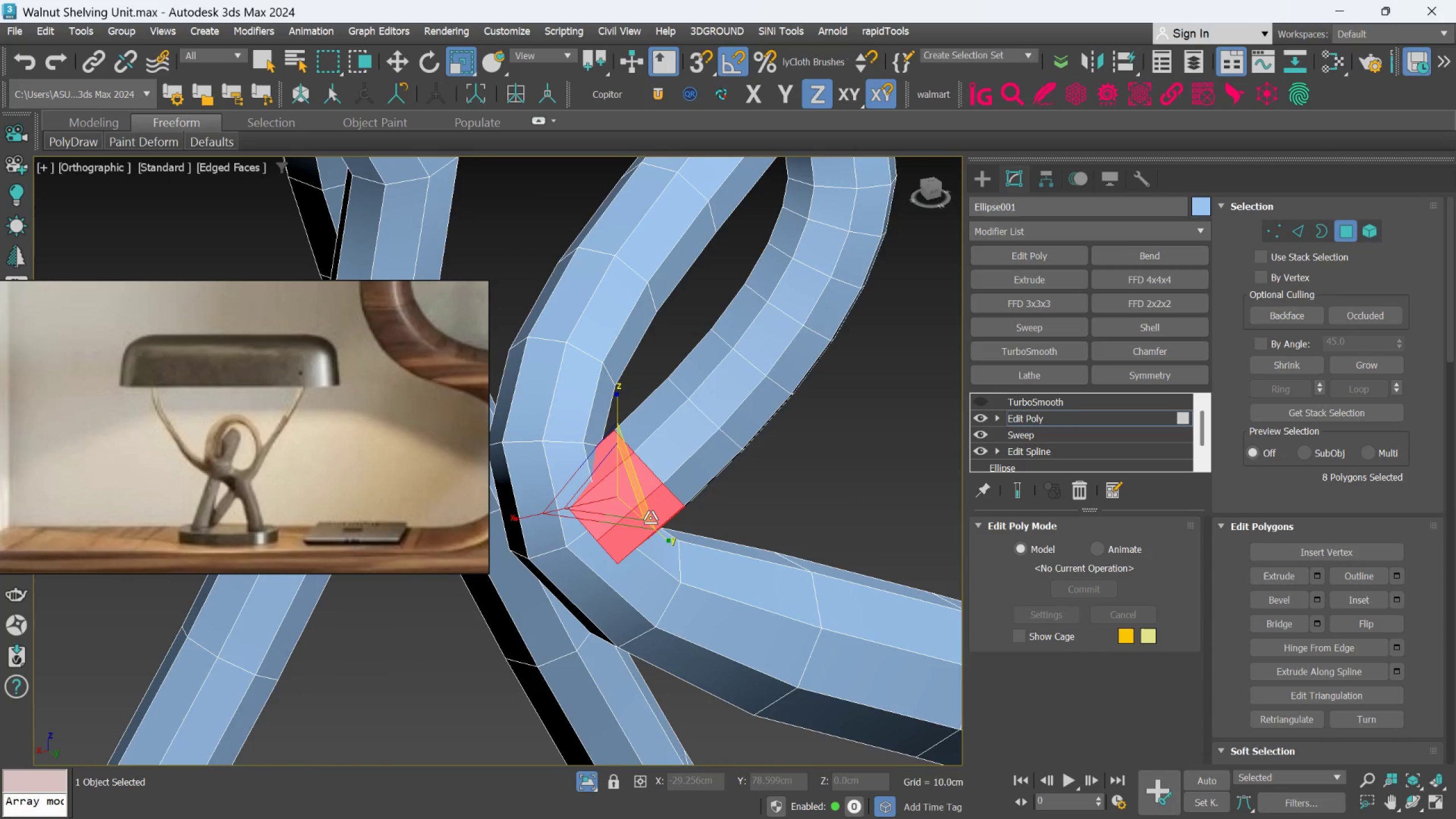 
key(Delete)
 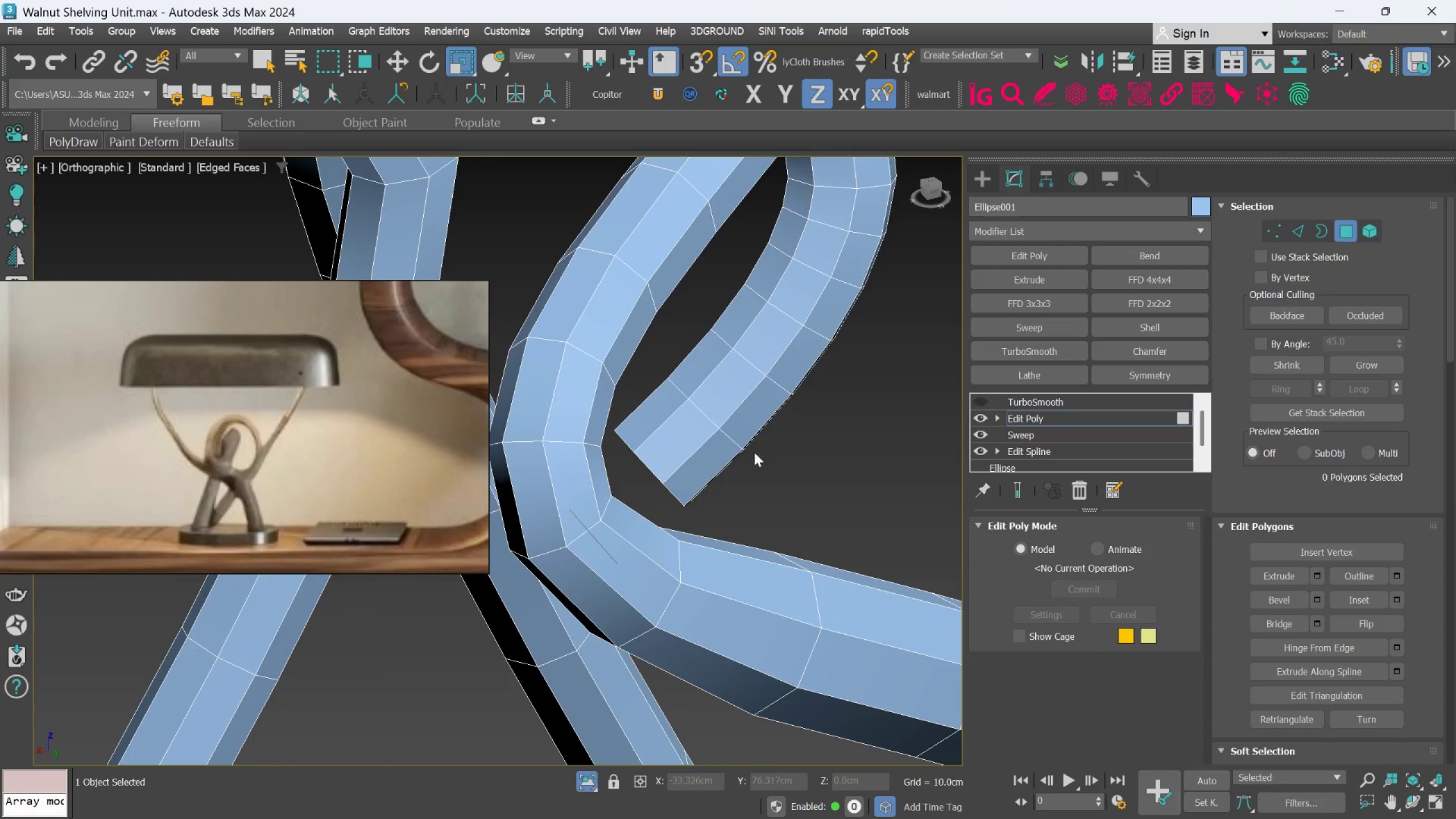 
scroll: coordinate [492, 519], scroll_direction: up, amount: 2.0
 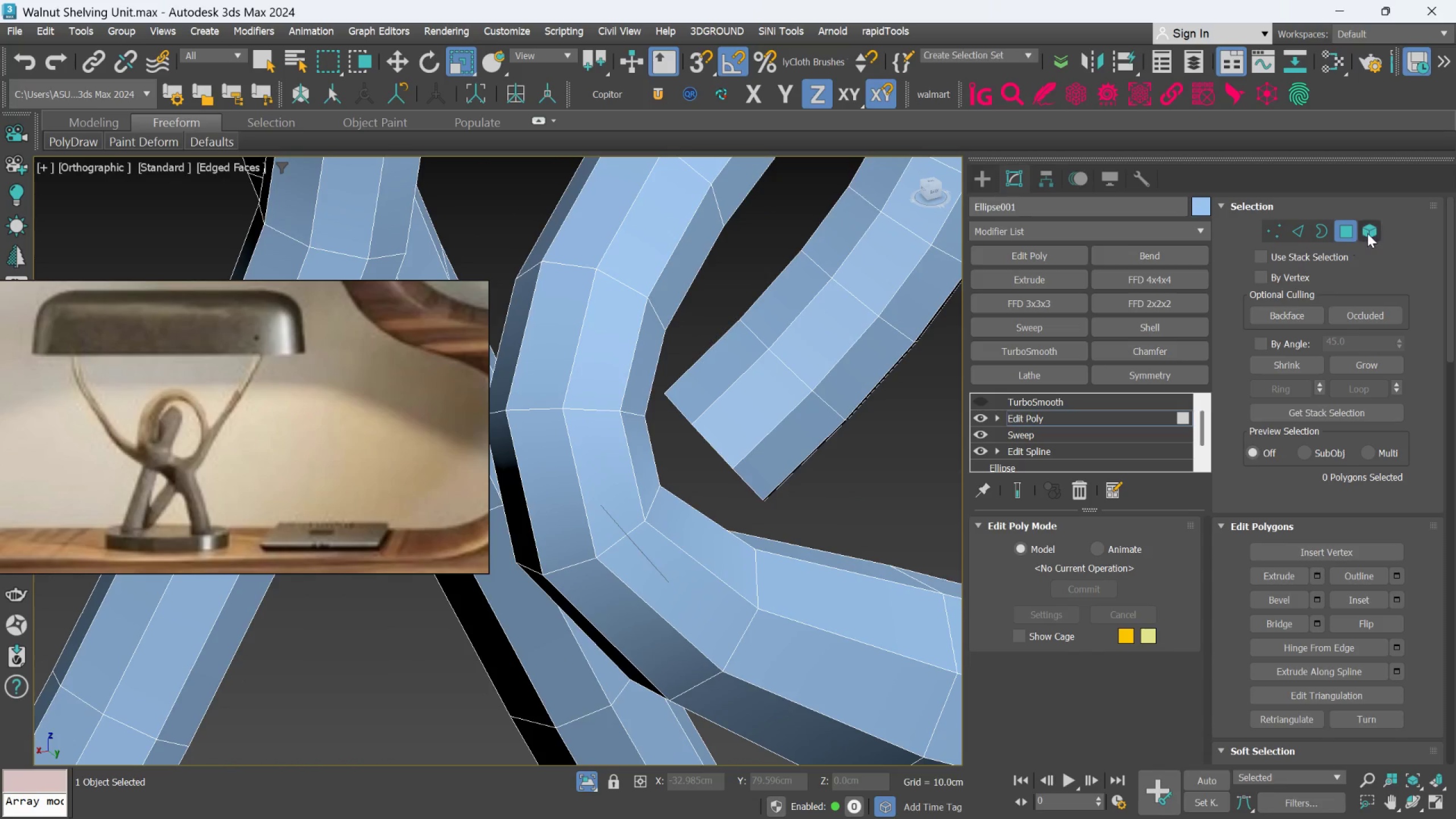 
left_click([1367, 233])
 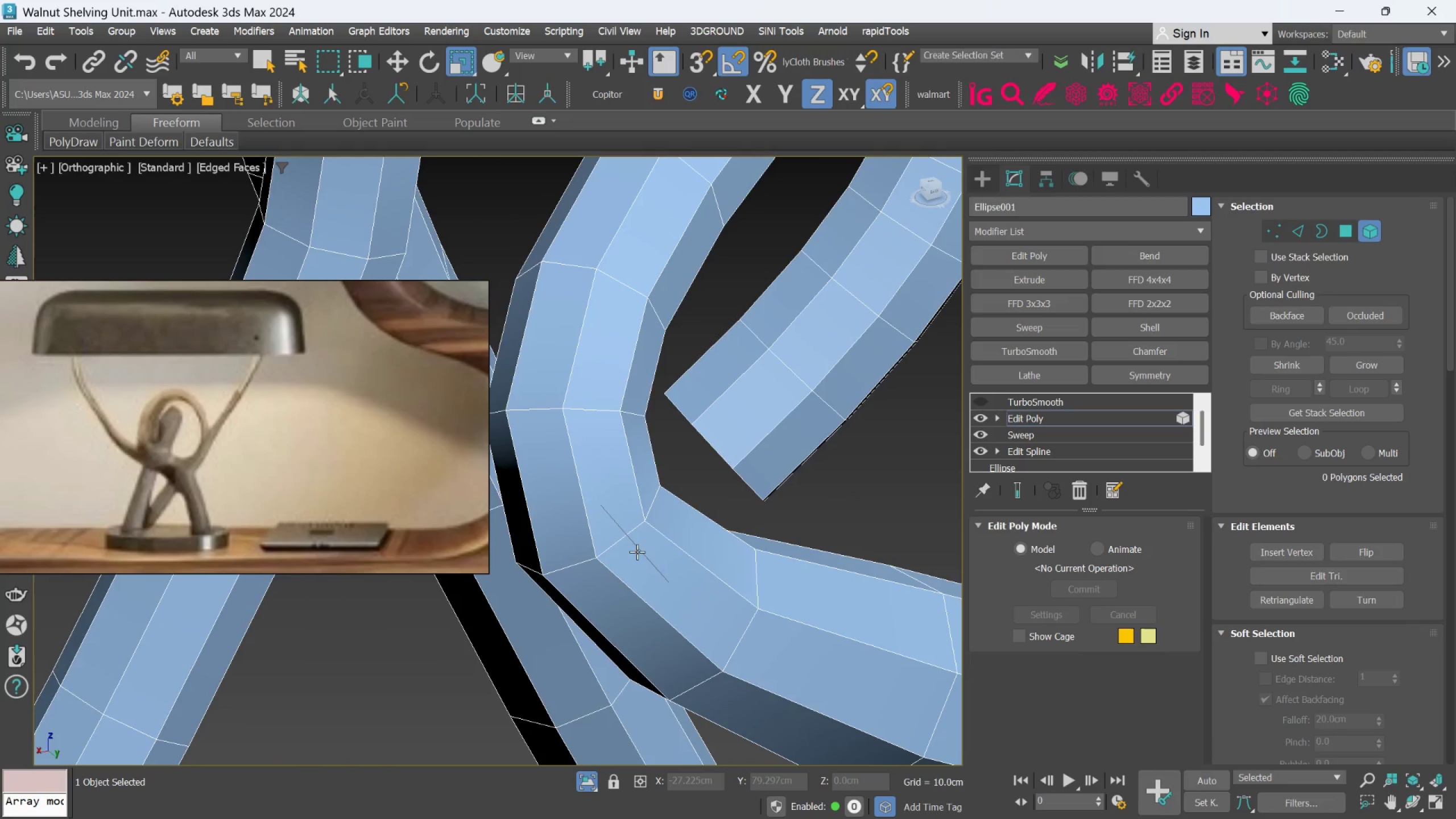 
left_click([640, 550])
 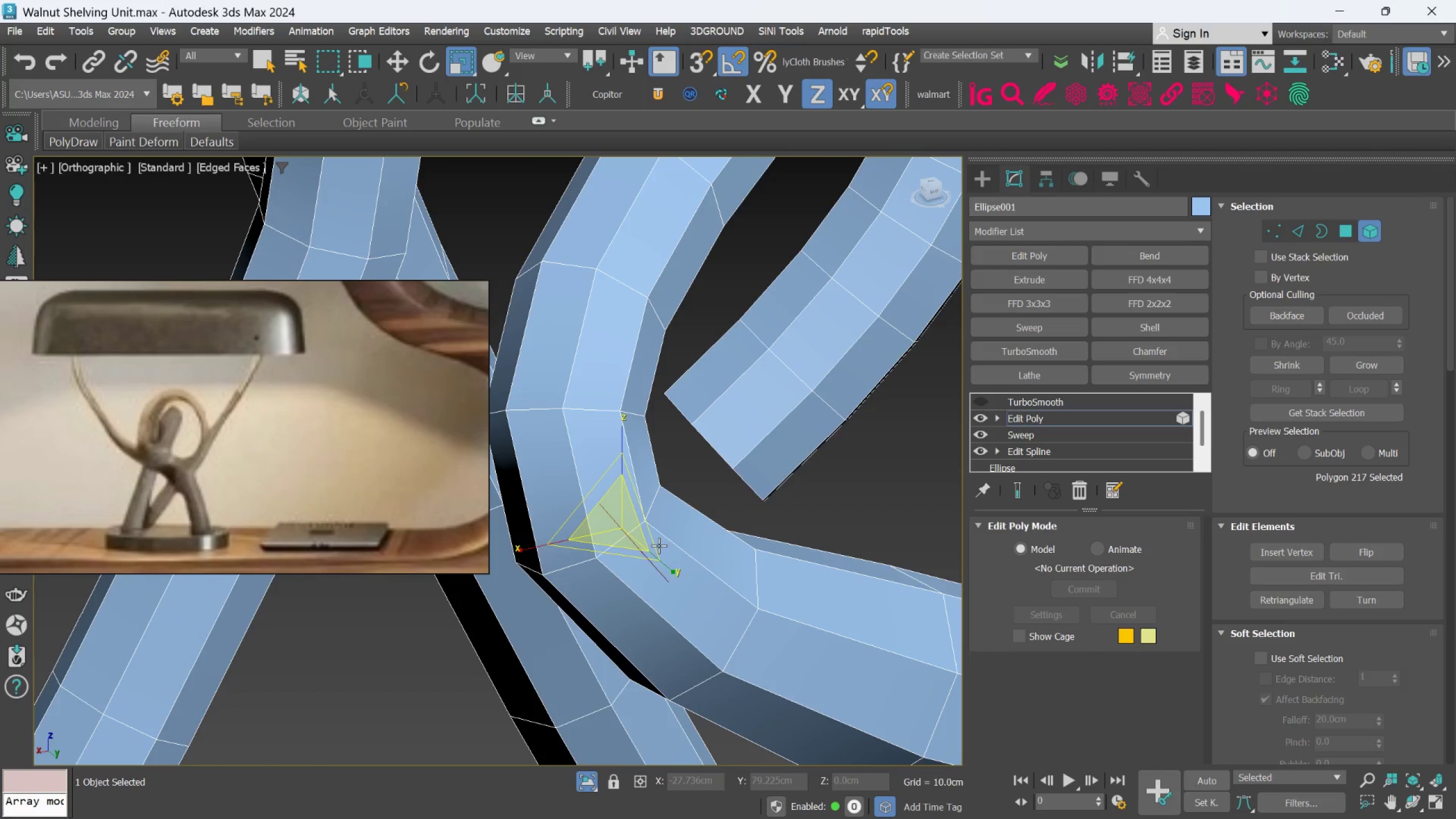 
key(Delete)
 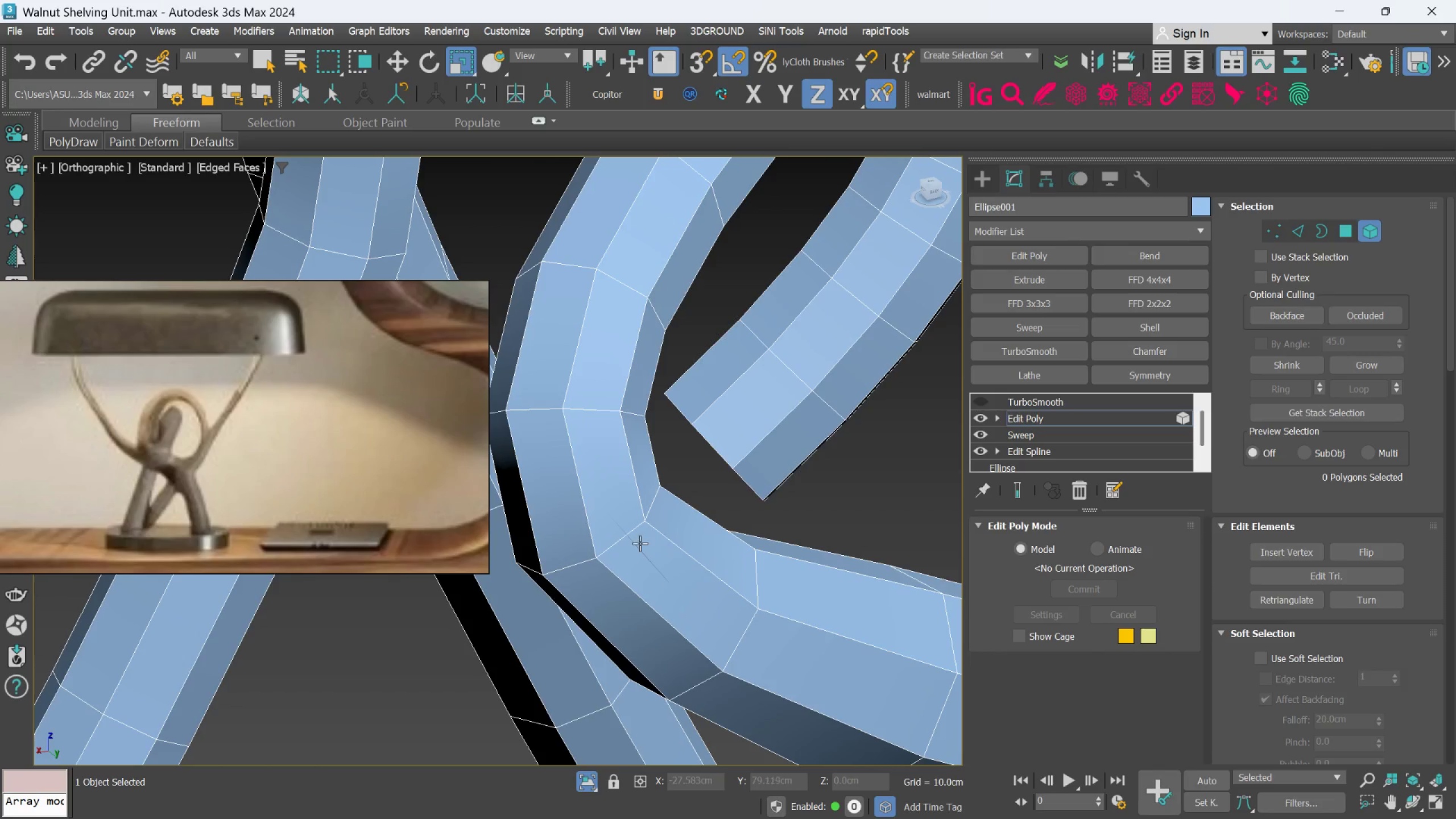 
scroll: coordinate [609, 570], scroll_direction: up, amount: 2.0
 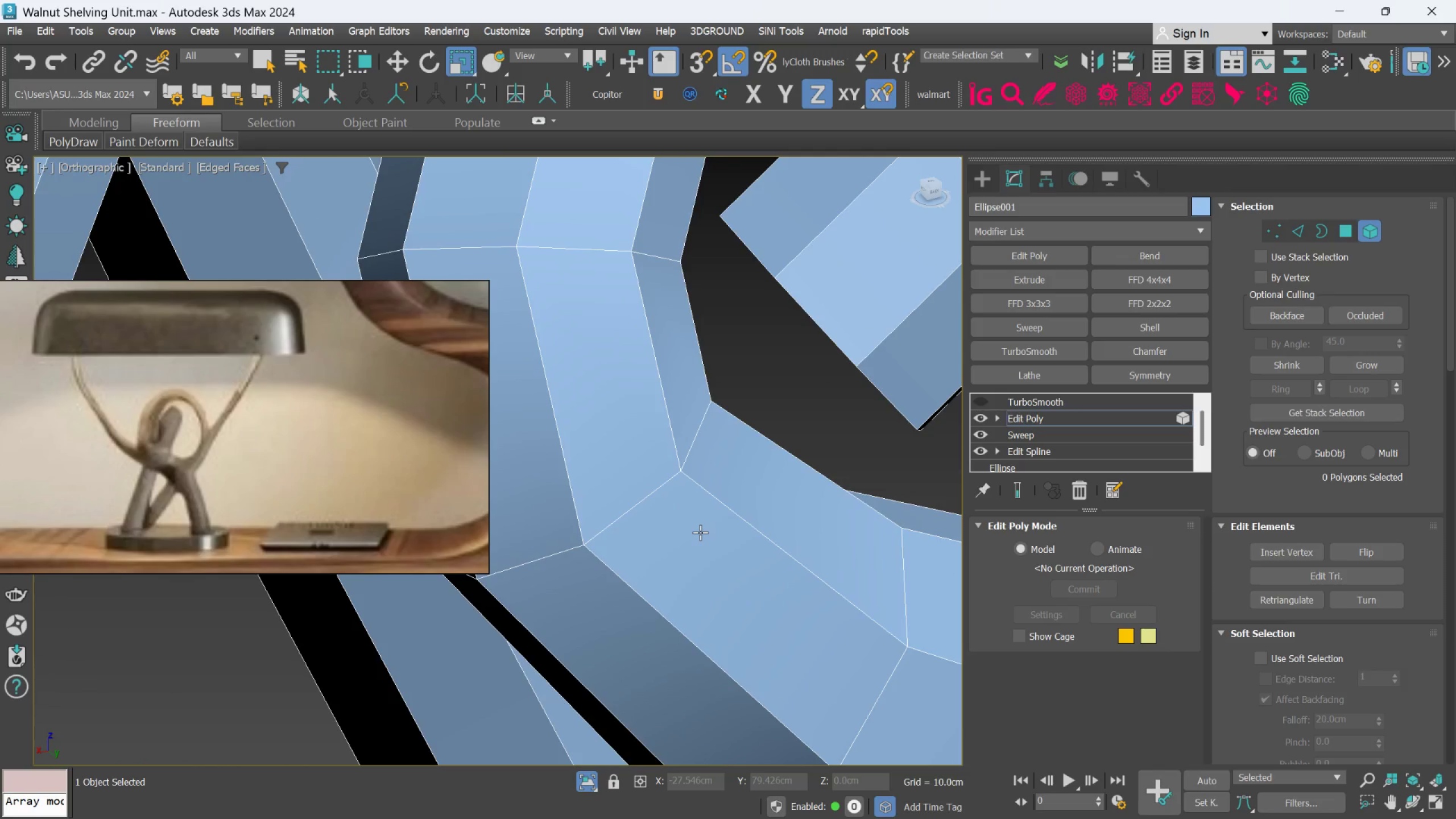 
hold_key(key=AltLeft, duration=1.02)
 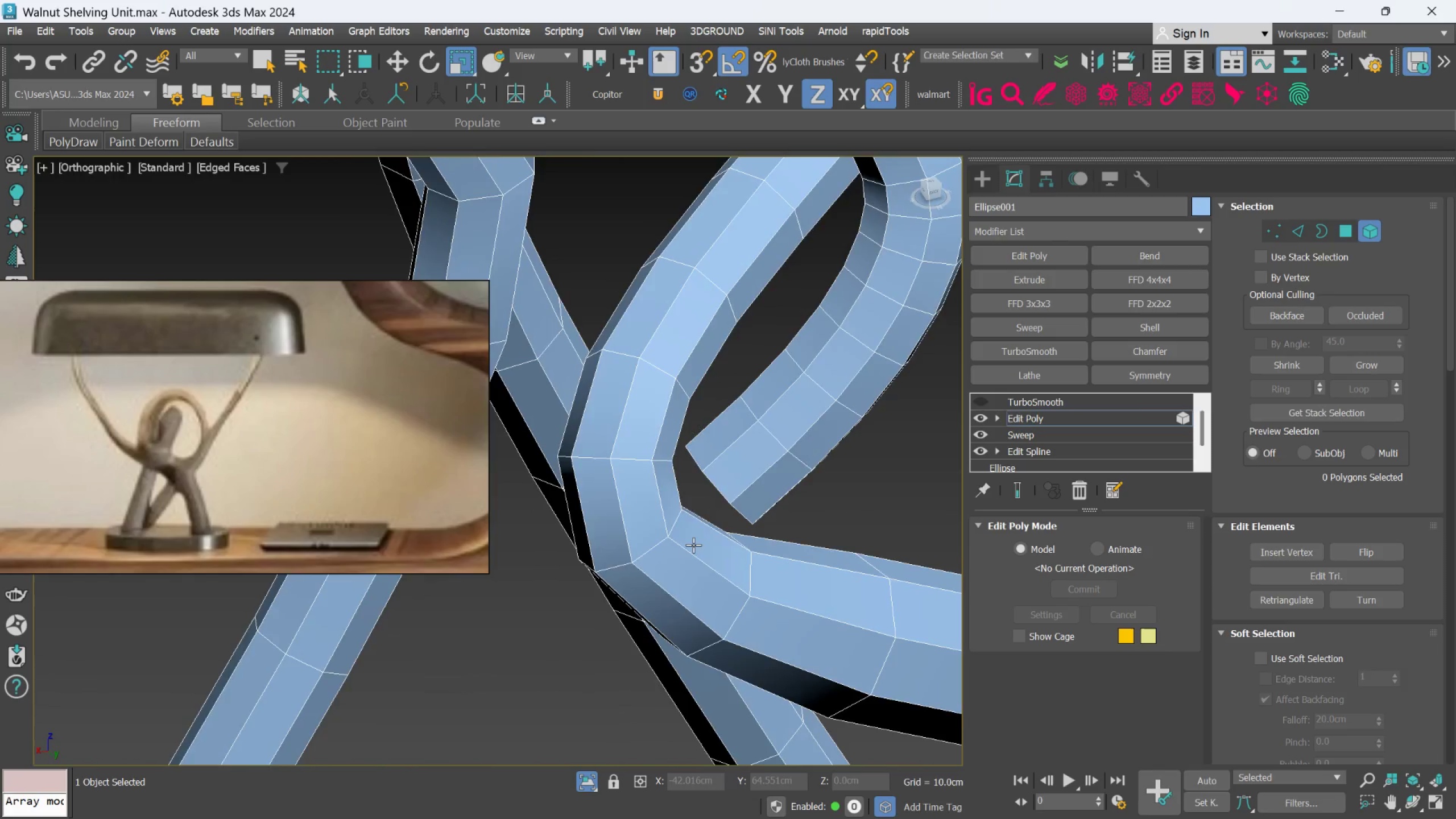 
scroll: coordinate [700, 539], scroll_direction: down, amount: 3.0
 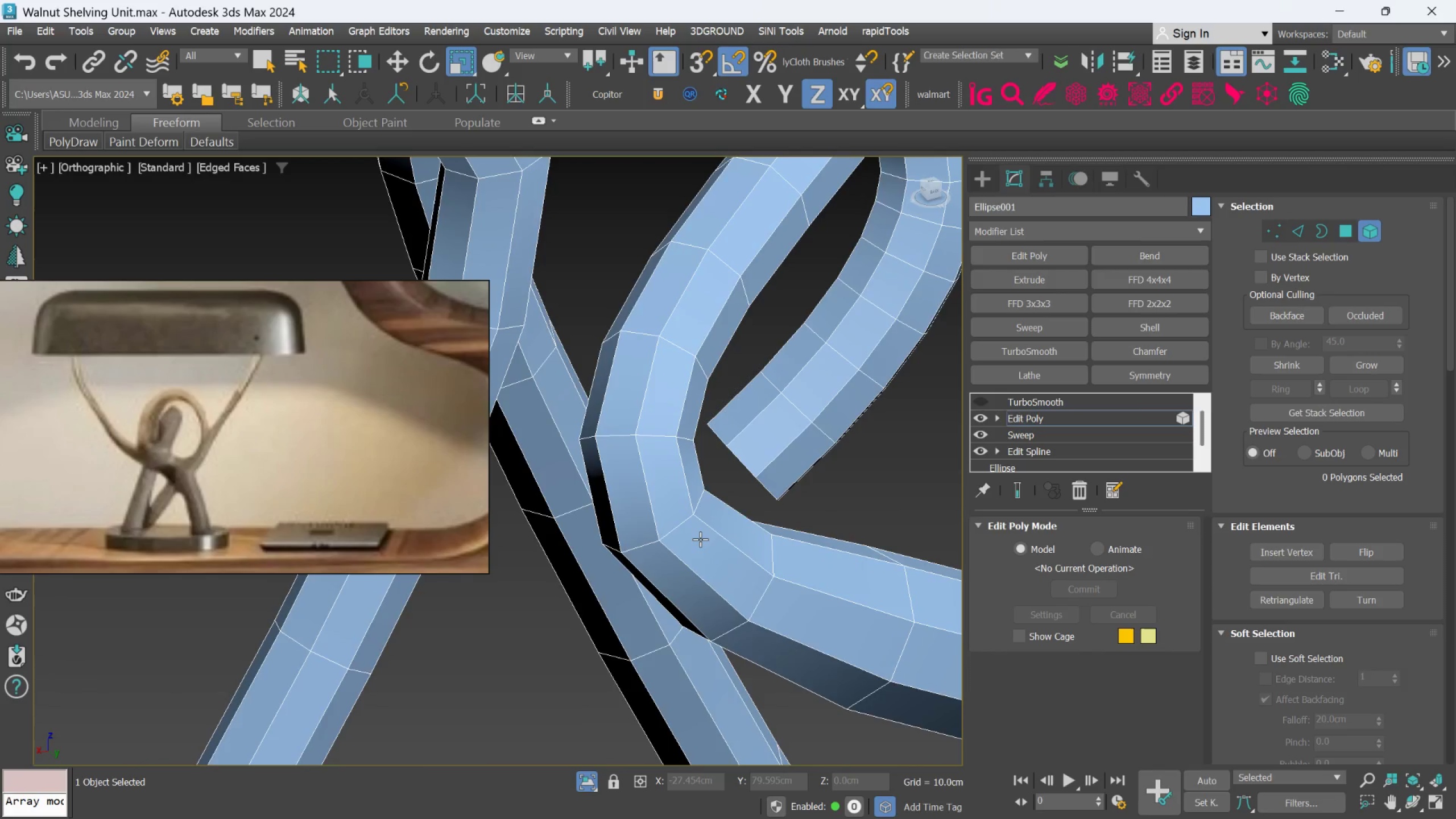 
hold_key(key=AltLeft, duration=0.79)
 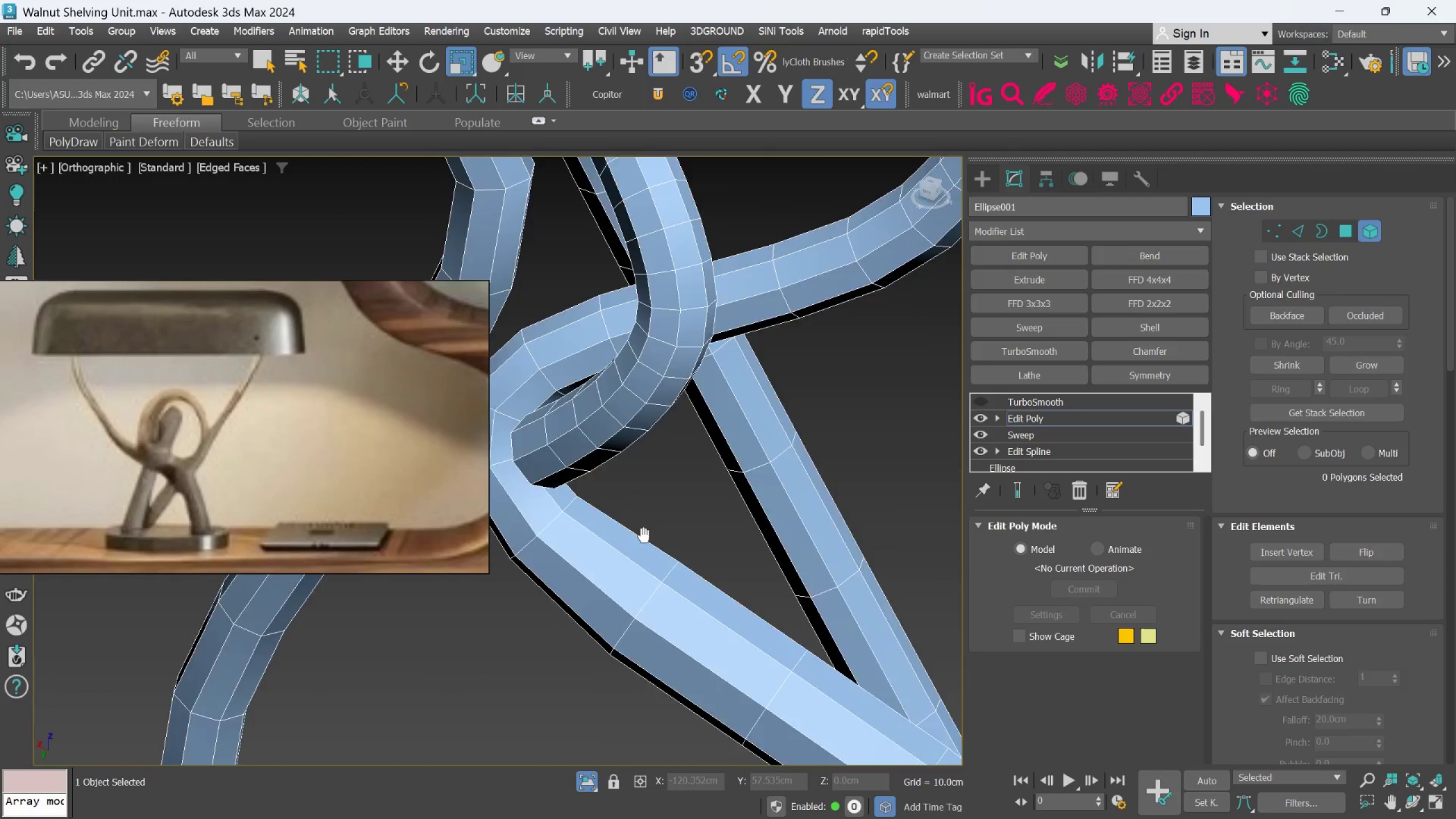 
scroll: coordinate [693, 545], scroll_direction: down, amount: 1.0
 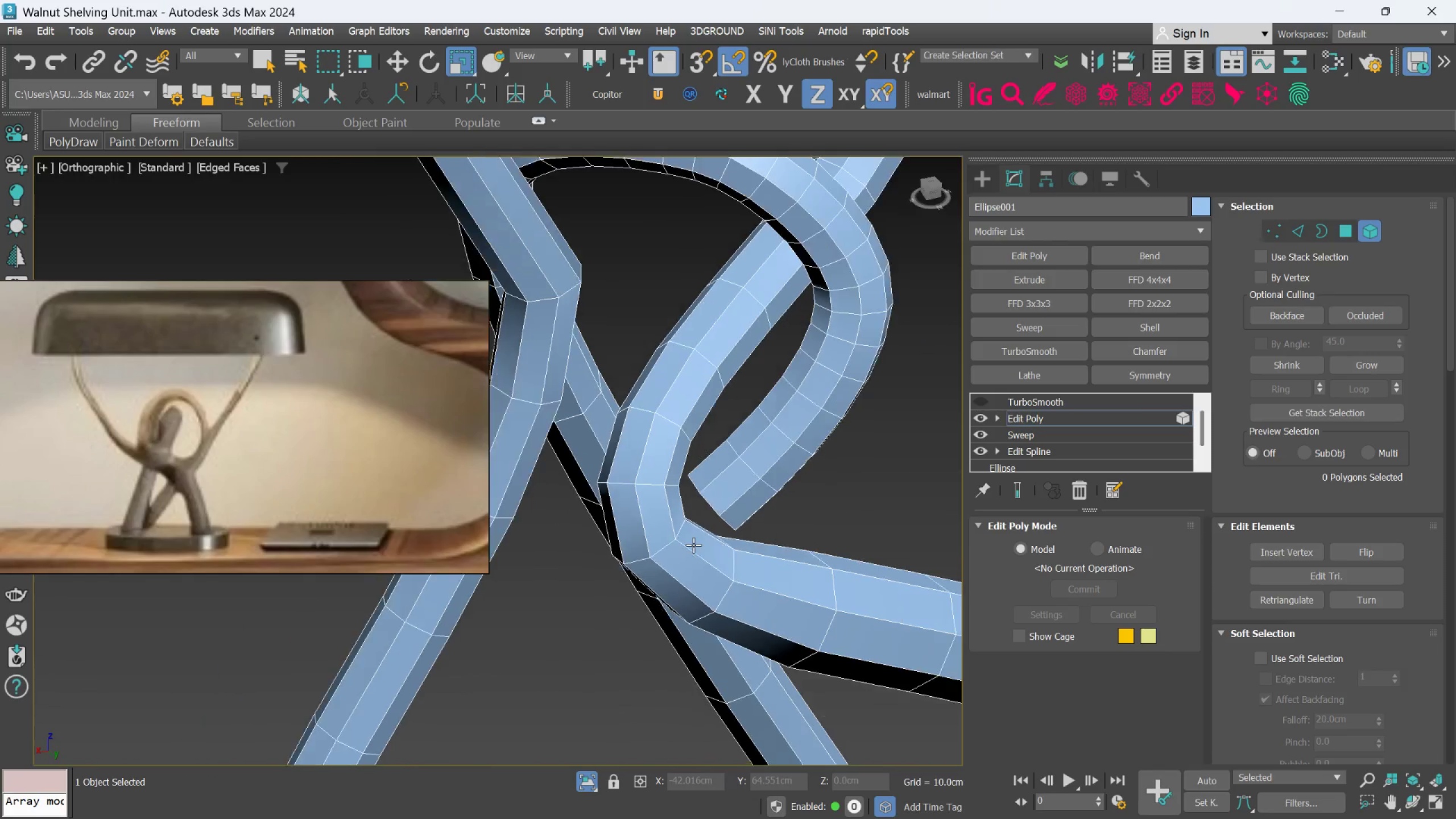 
hold_key(key=AltLeft, duration=0.53)
 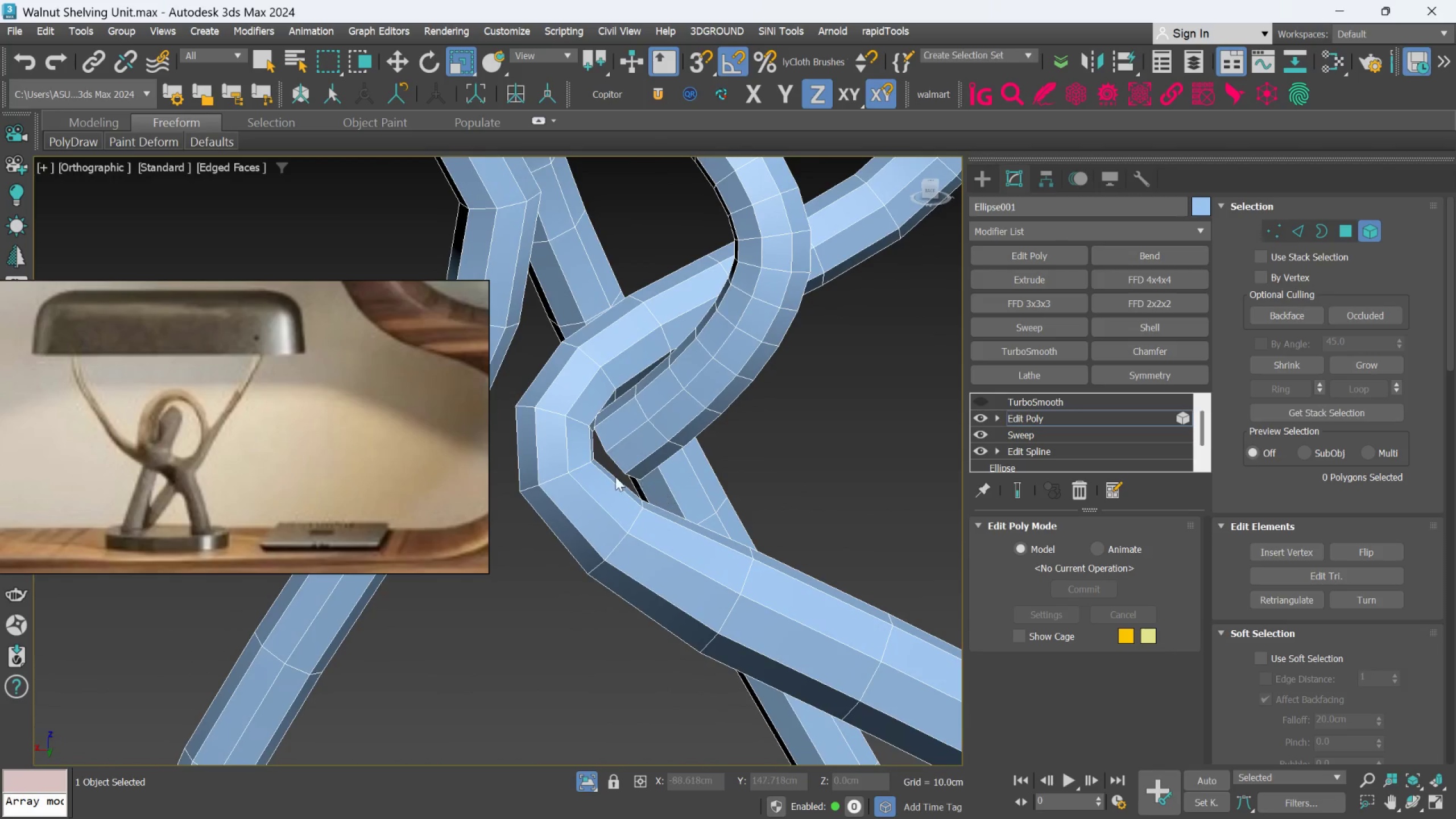 
hold_key(key=AltLeft, duration=0.44)
 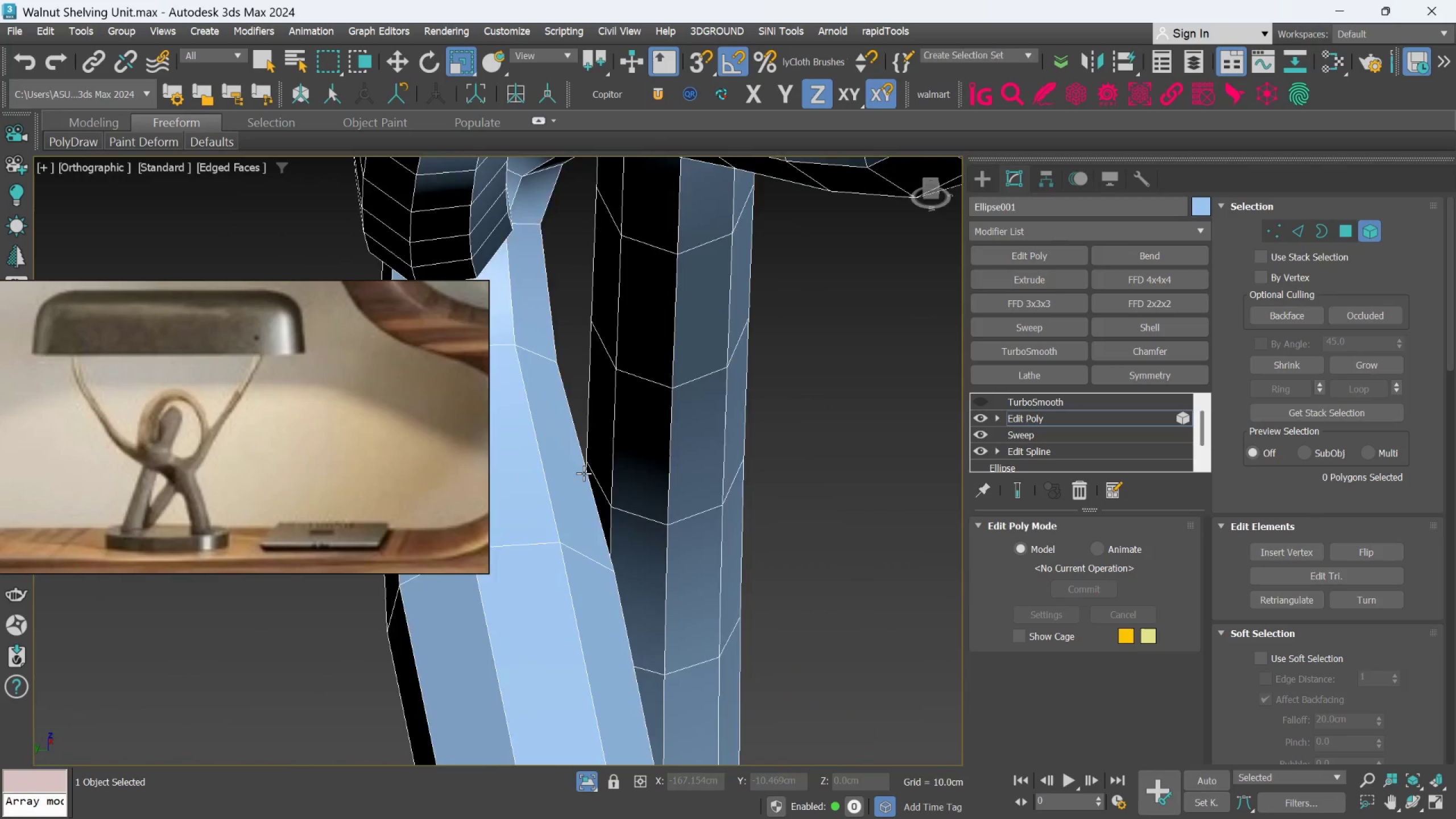 
scroll: coordinate [615, 477], scroll_direction: up, amount: 2.0
 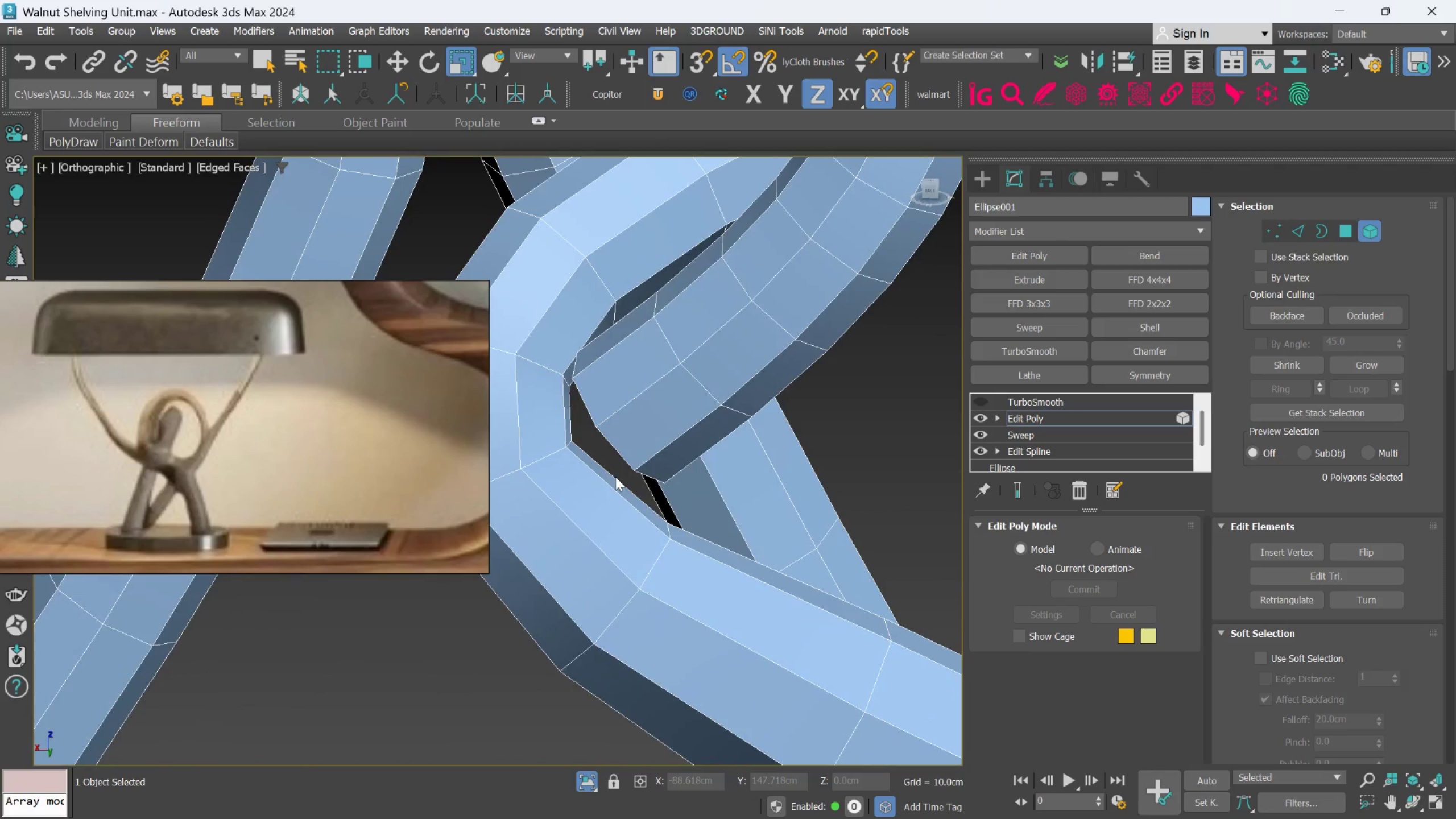 
hold_key(key=AltLeft, duration=1.32)
 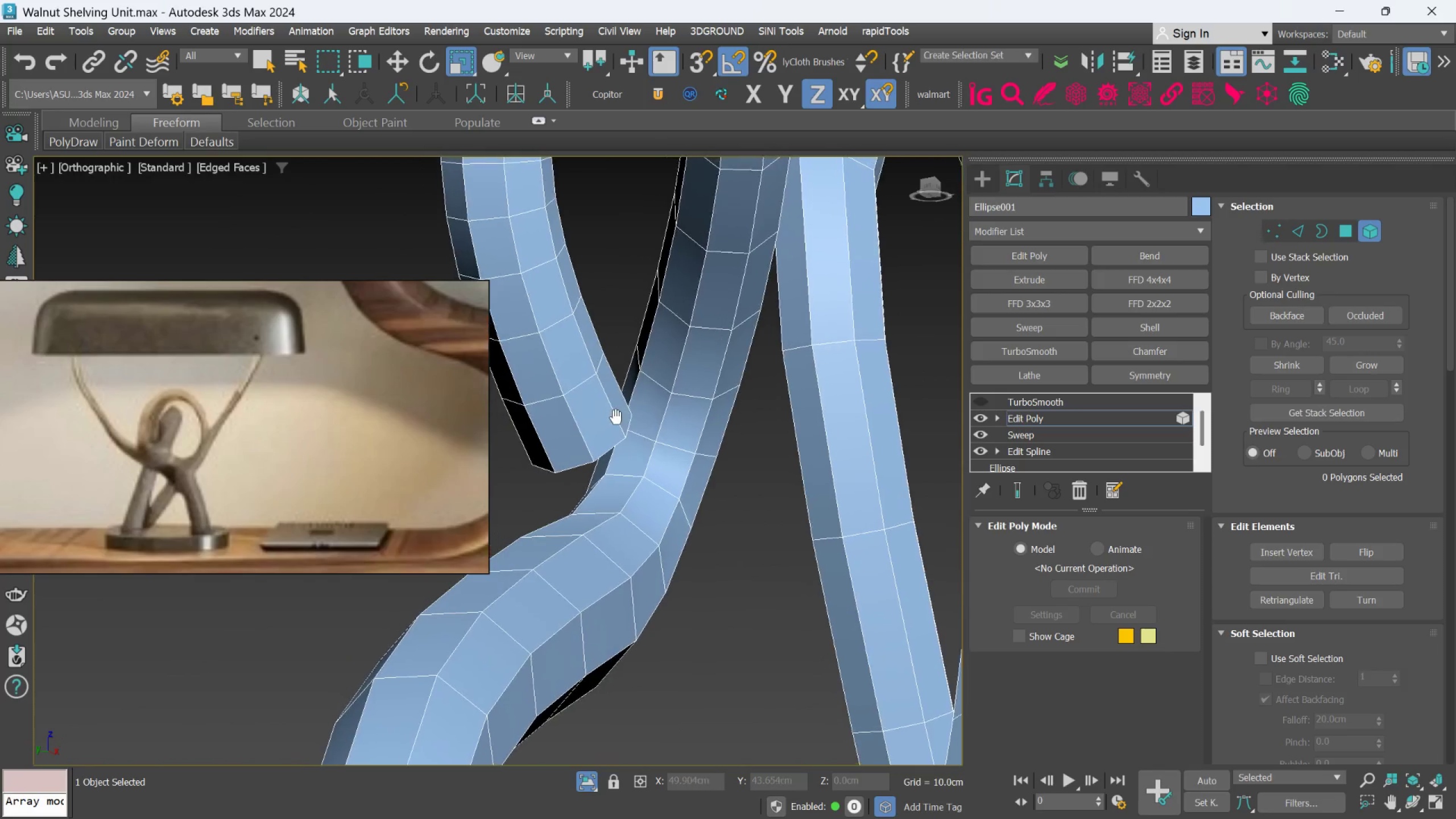 
scroll: coordinate [584, 473], scroll_direction: down, amount: 1.0
 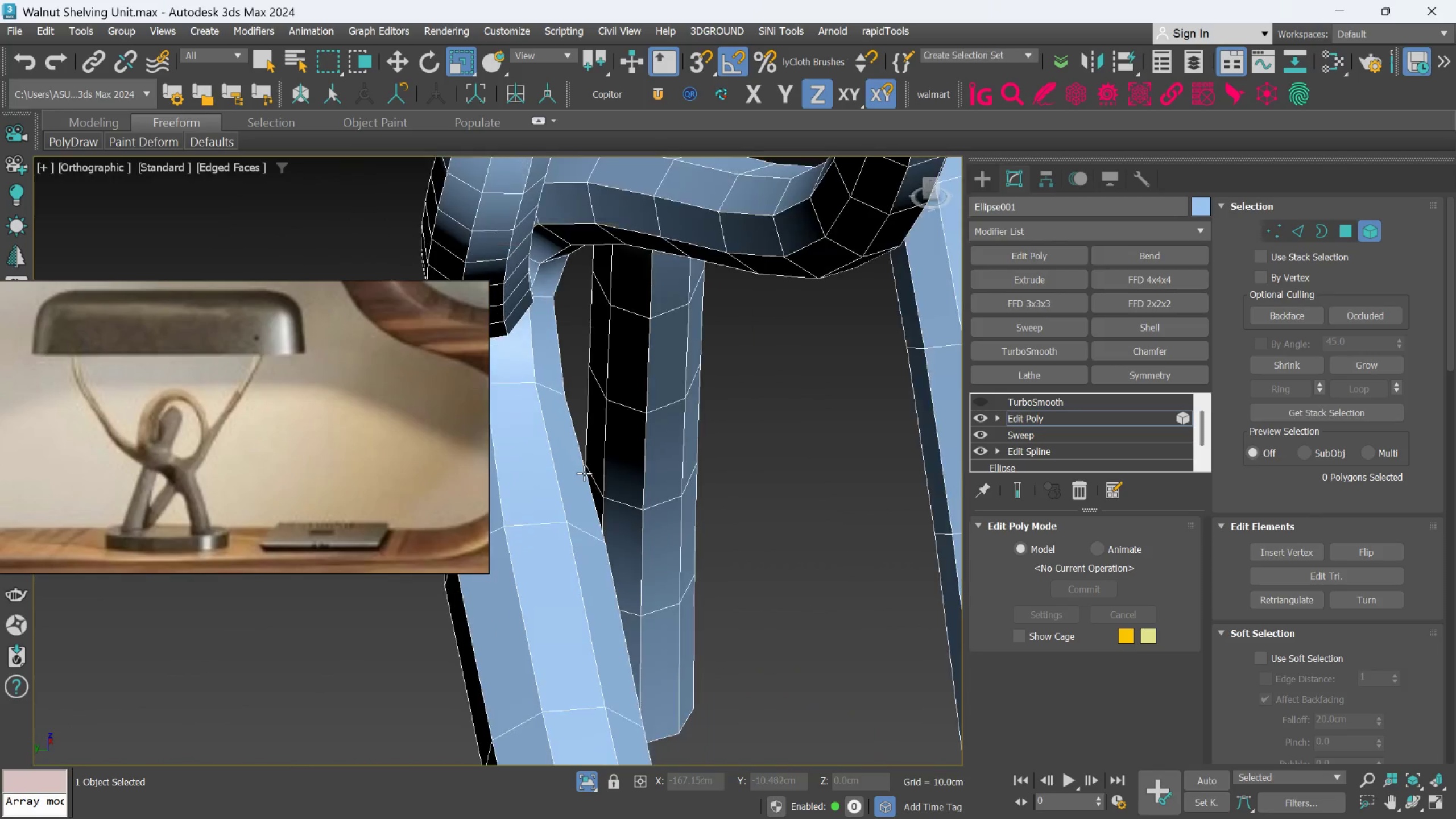 
hold_key(key=AltLeft, duration=0.58)
 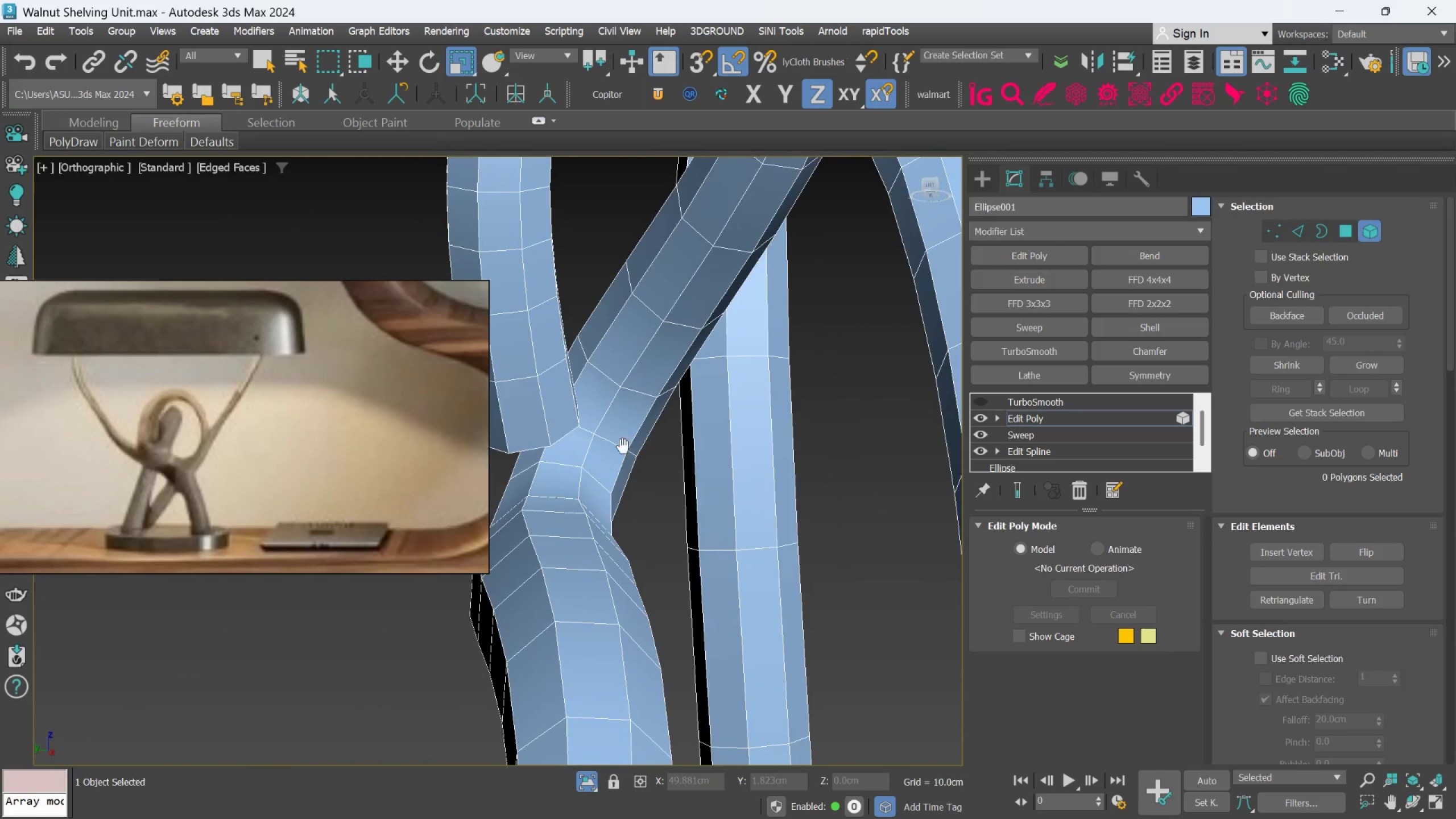 
hold_key(key=AltLeft, duration=0.36)
 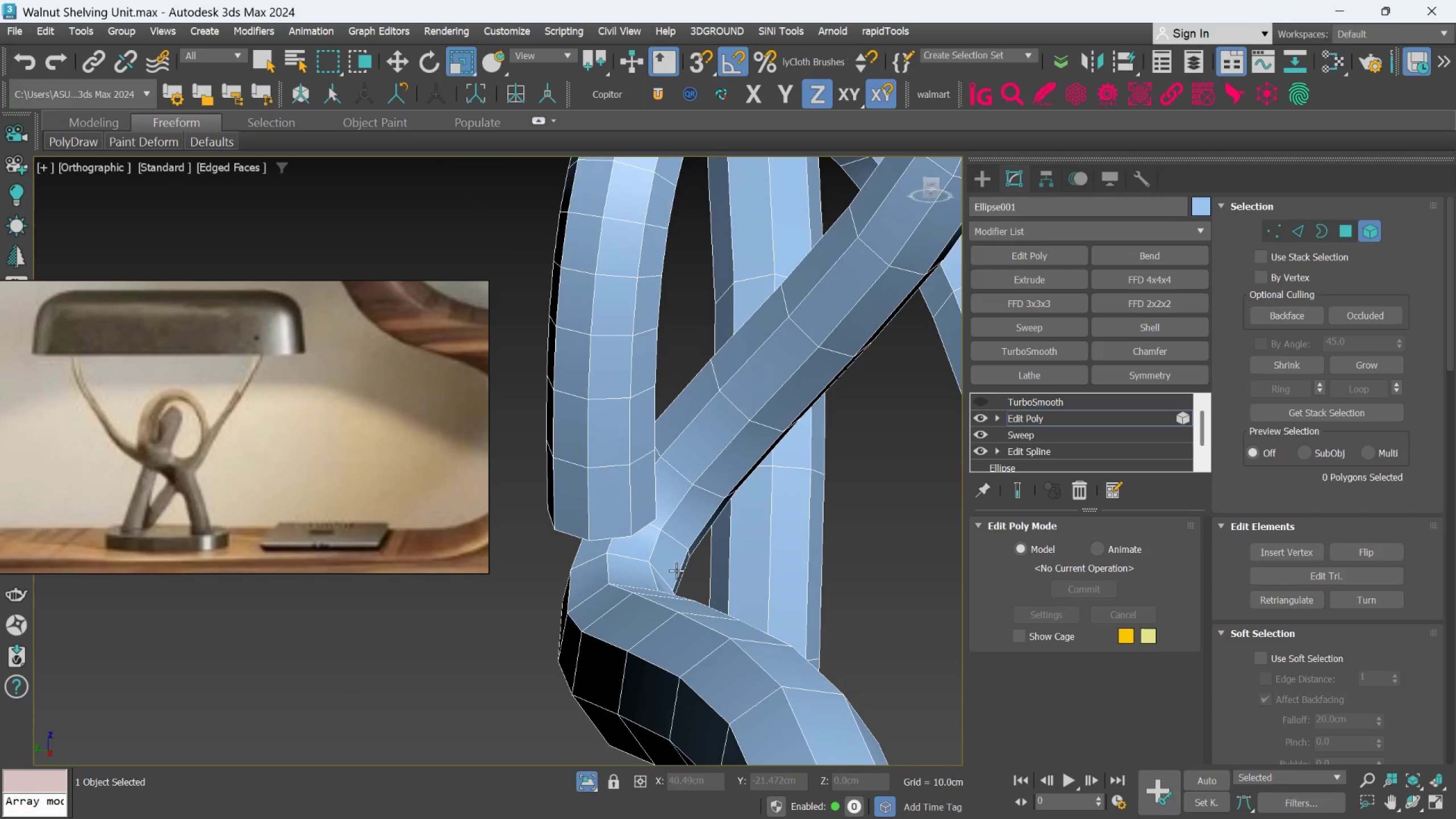 
hold_key(key=AltLeft, duration=1.88)
 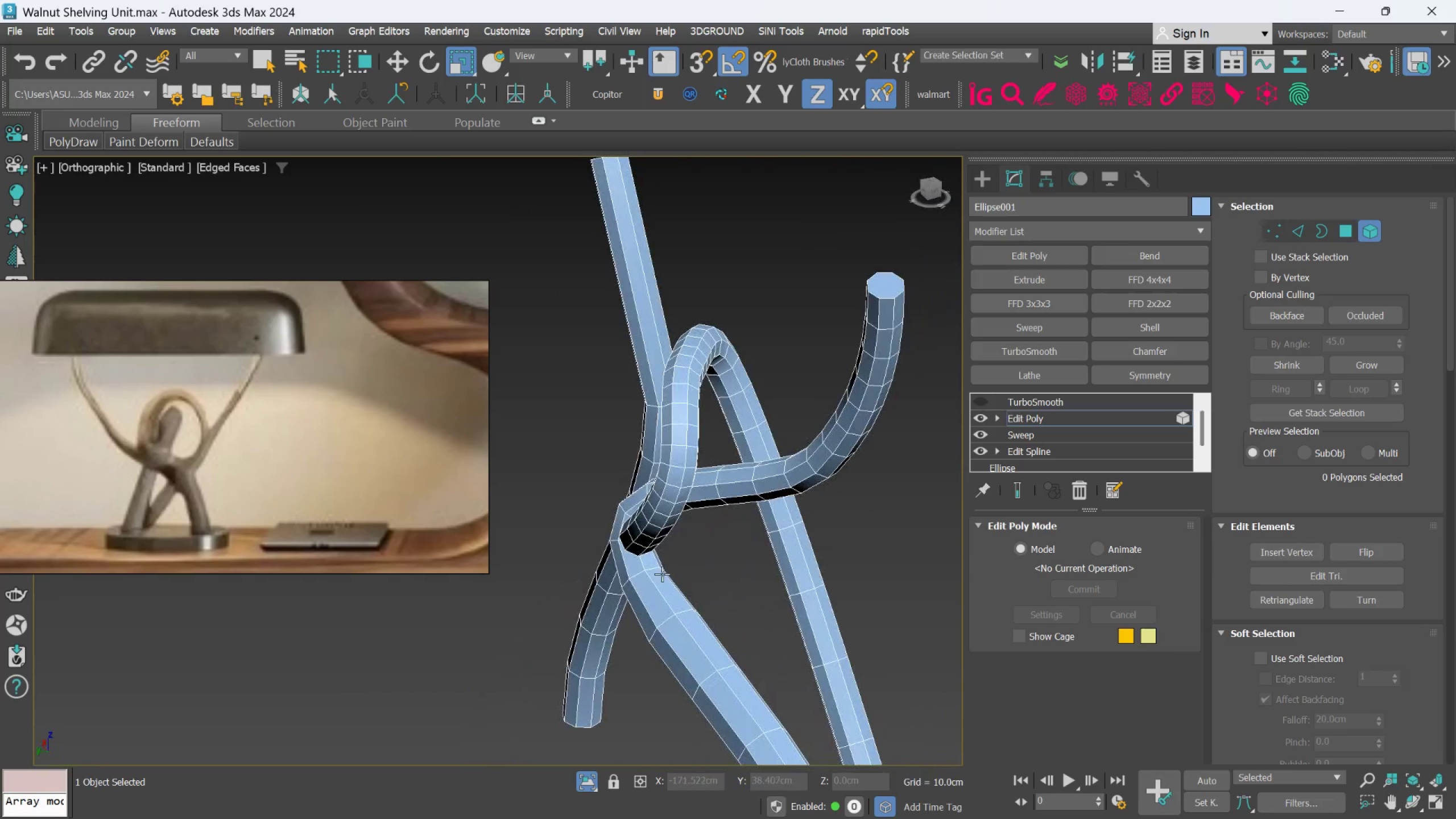 
scroll: coordinate [668, 570], scroll_direction: down, amount: 3.0
 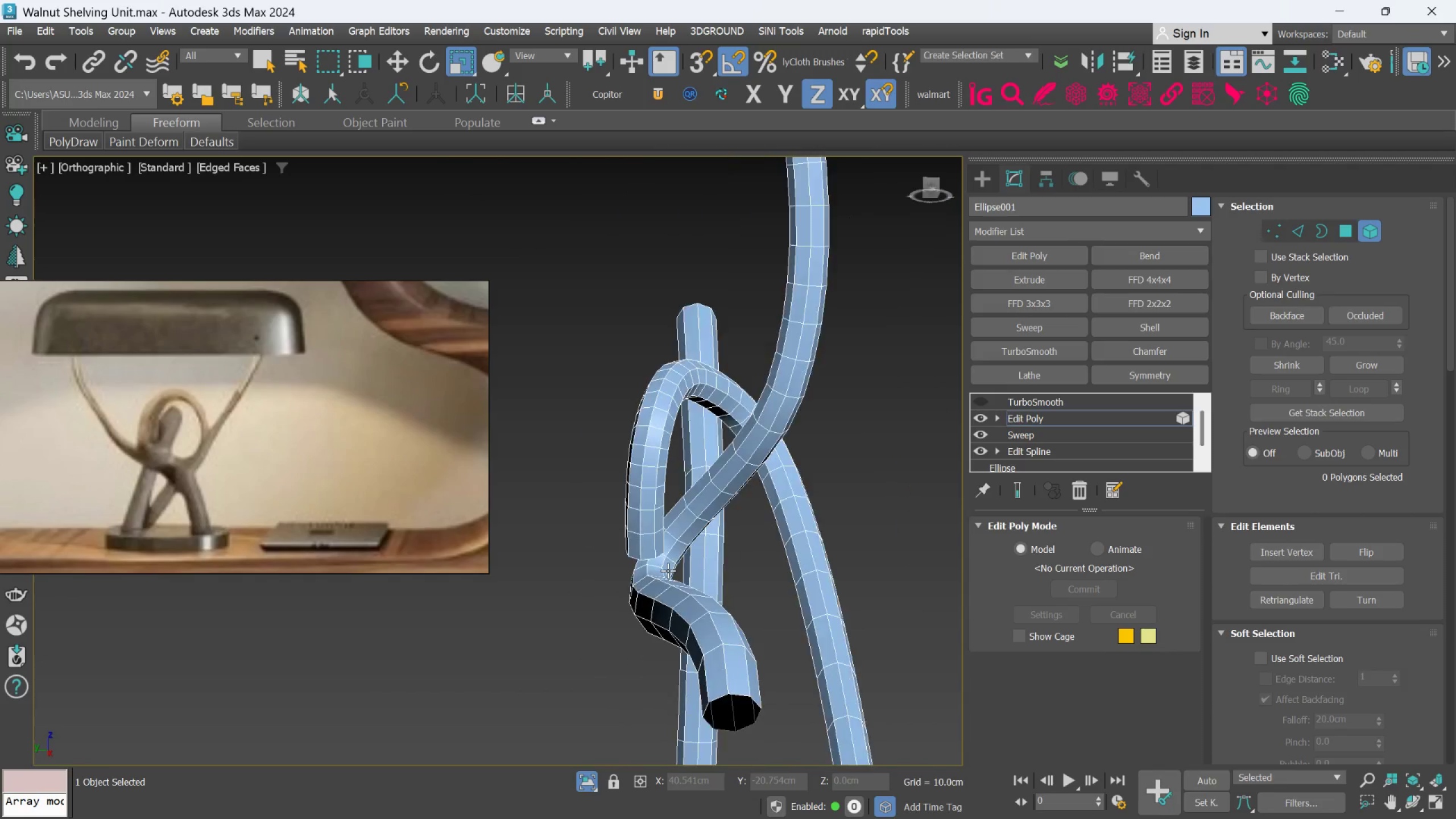 
hold_key(key=AltLeft, duration=0.63)
 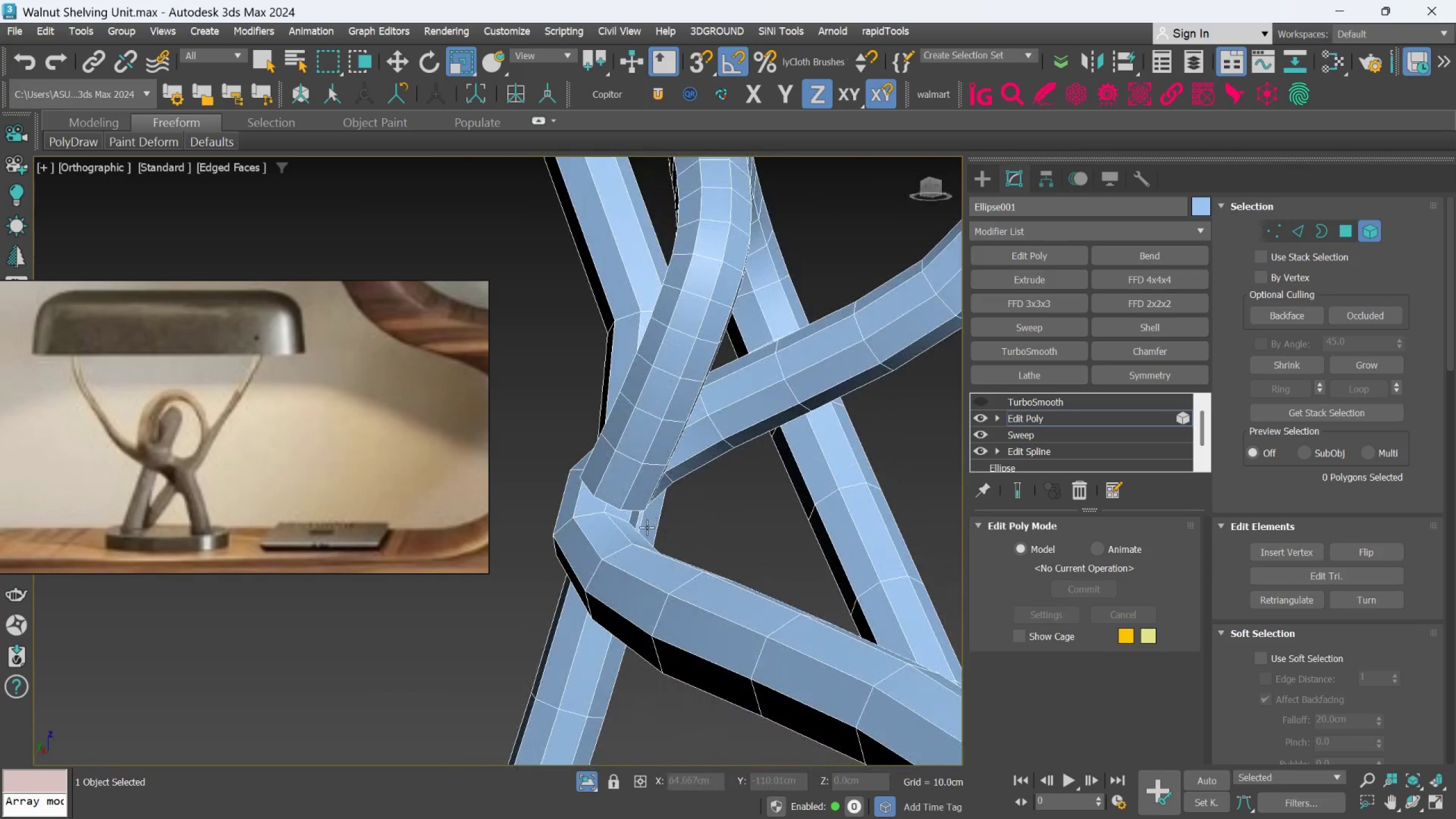 
scroll: coordinate [647, 527], scroll_direction: up, amount: 4.0
 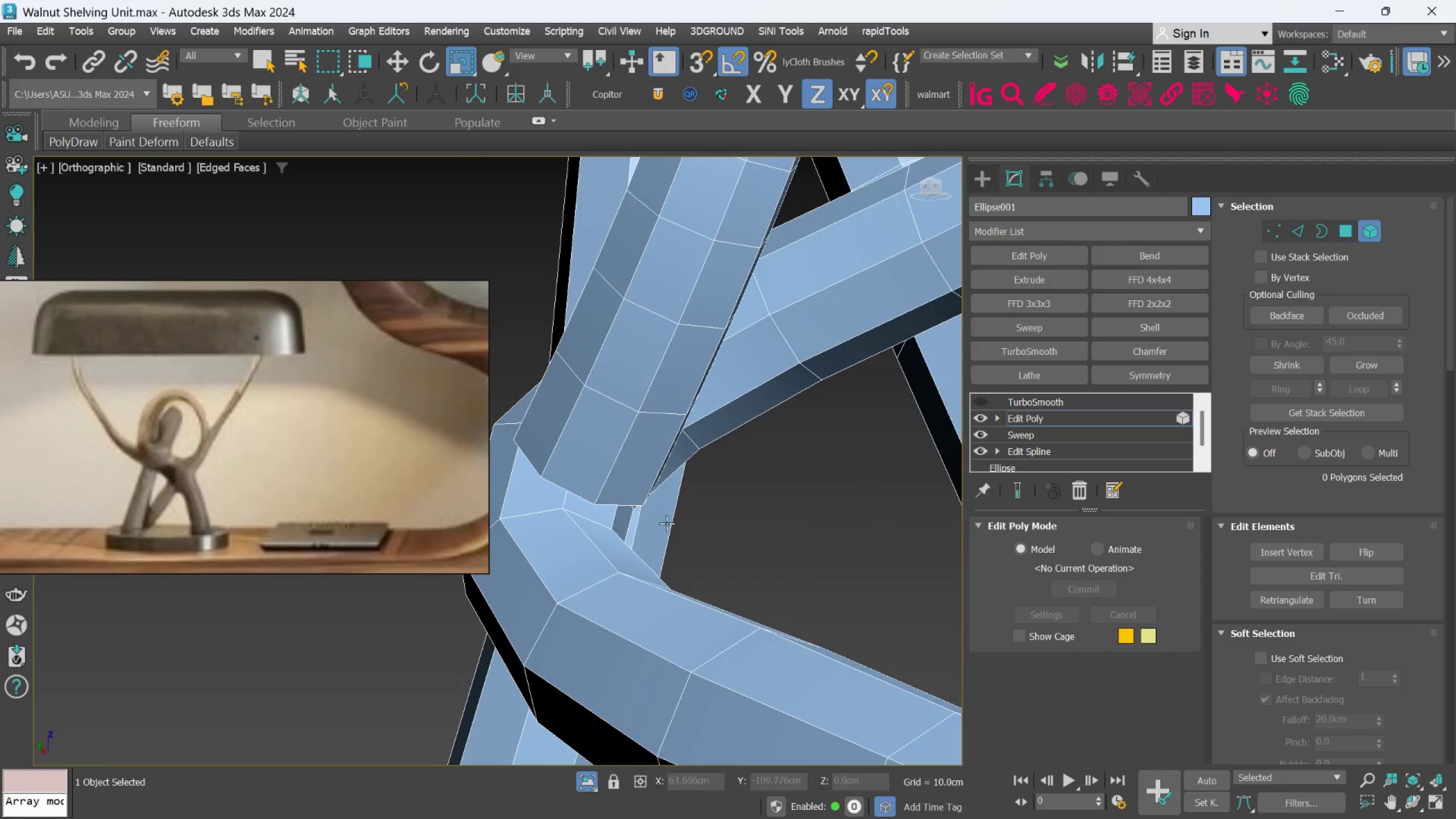 
hold_key(key=AltLeft, duration=1.59)
 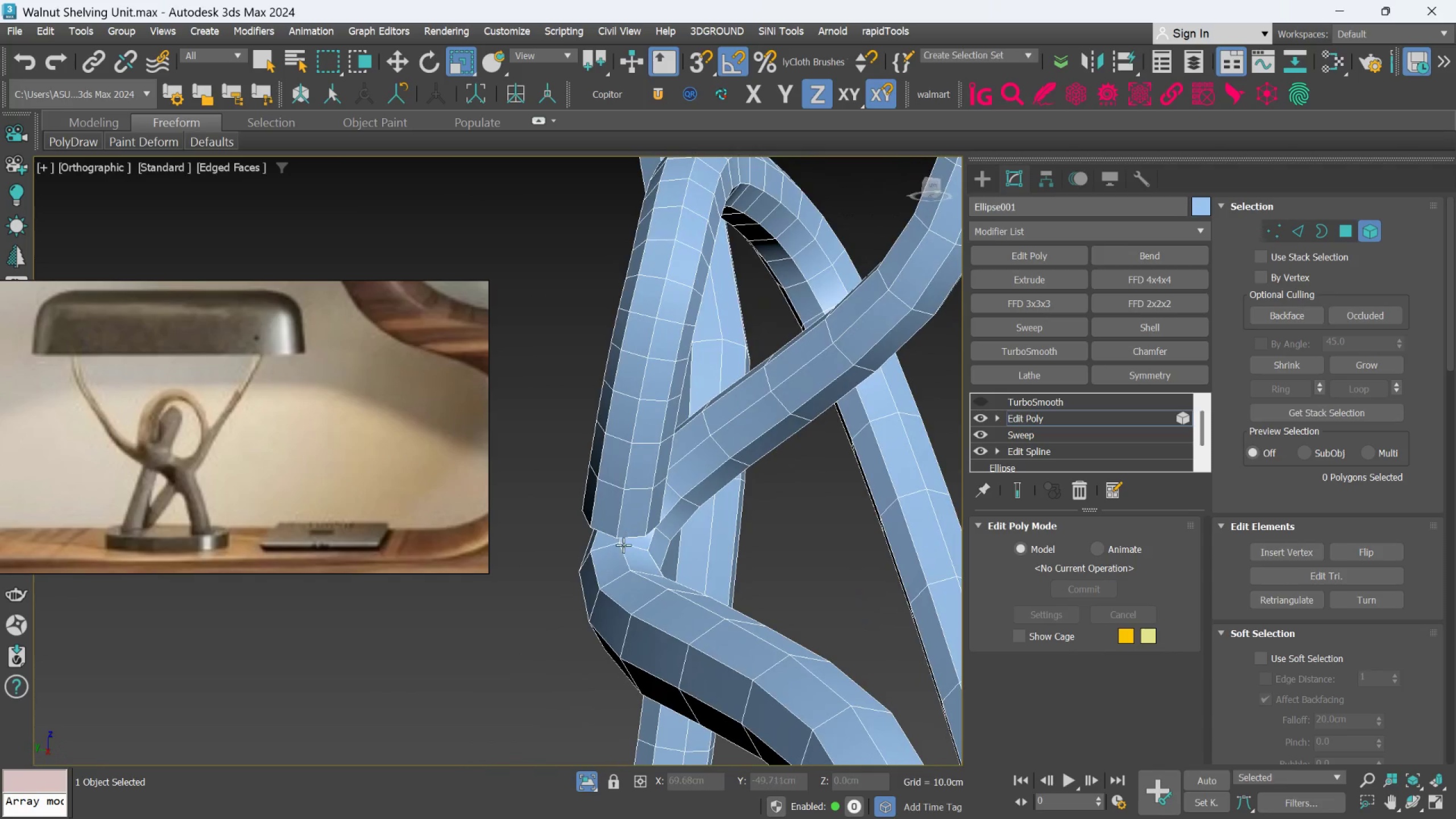 
scroll: coordinate [653, 535], scroll_direction: down, amount: 2.0
 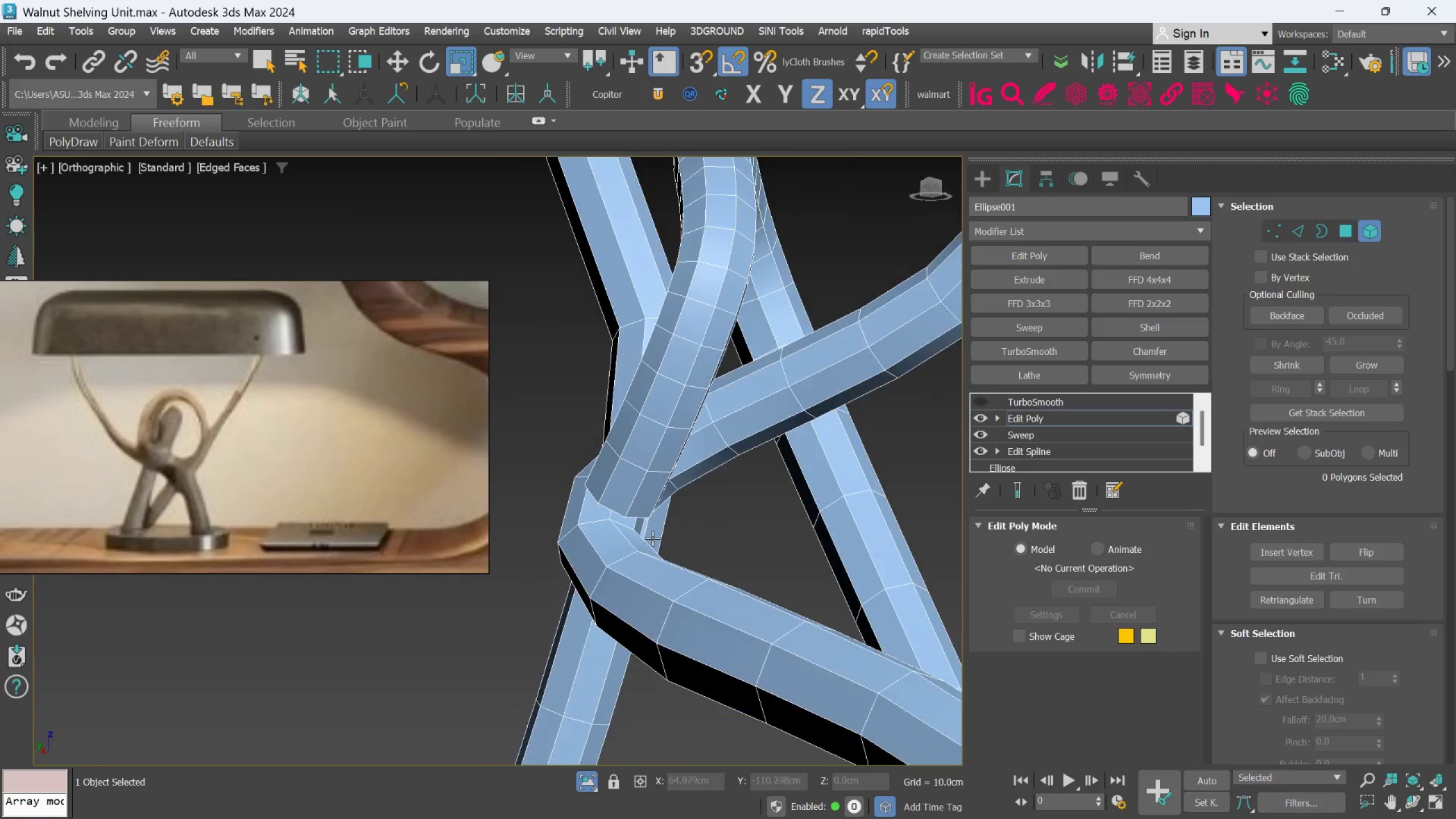 
scroll: coordinate [623, 545], scroll_direction: up, amount: 1.0
 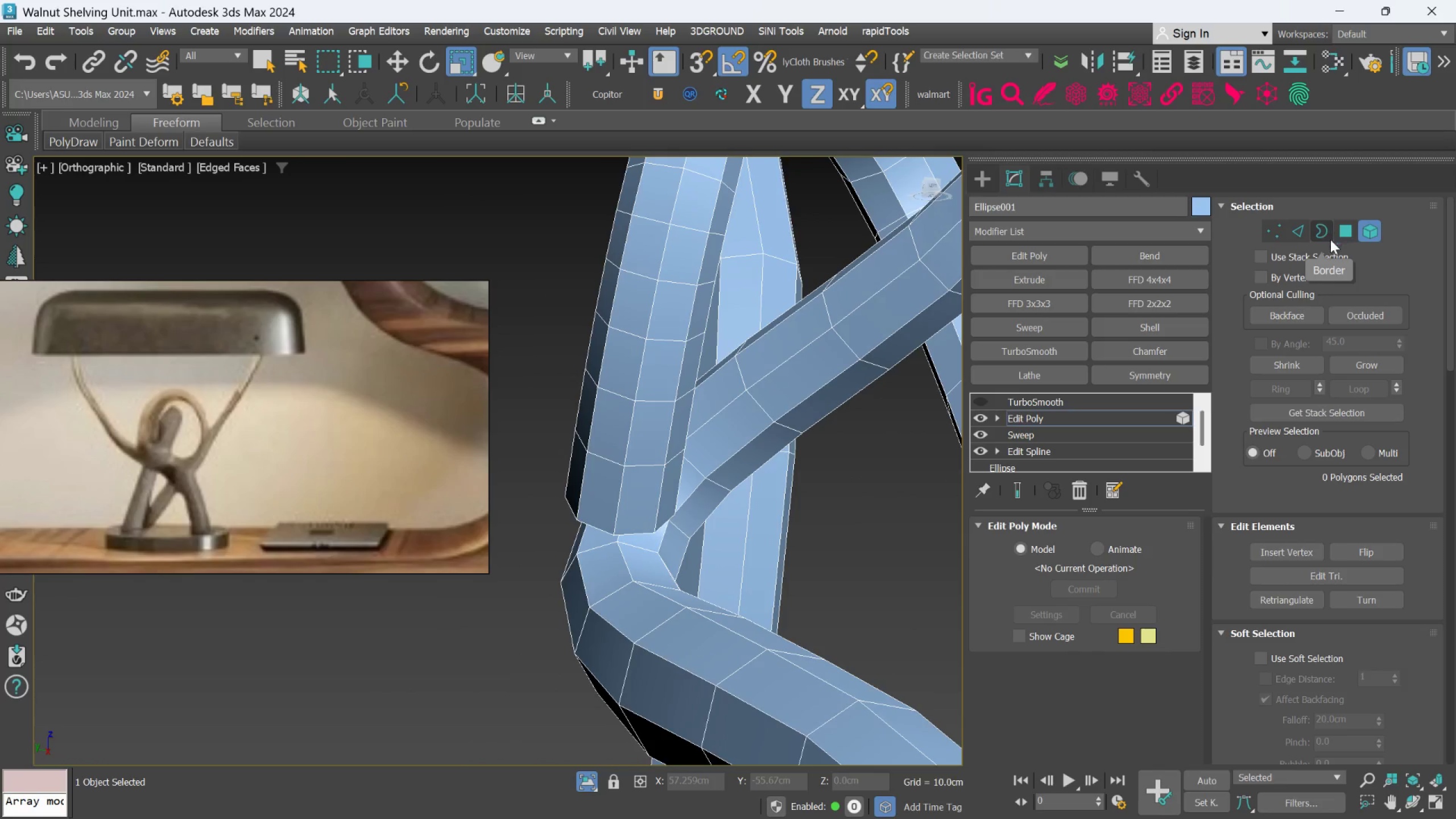 
hold_key(key=AltLeft, duration=1.73)
 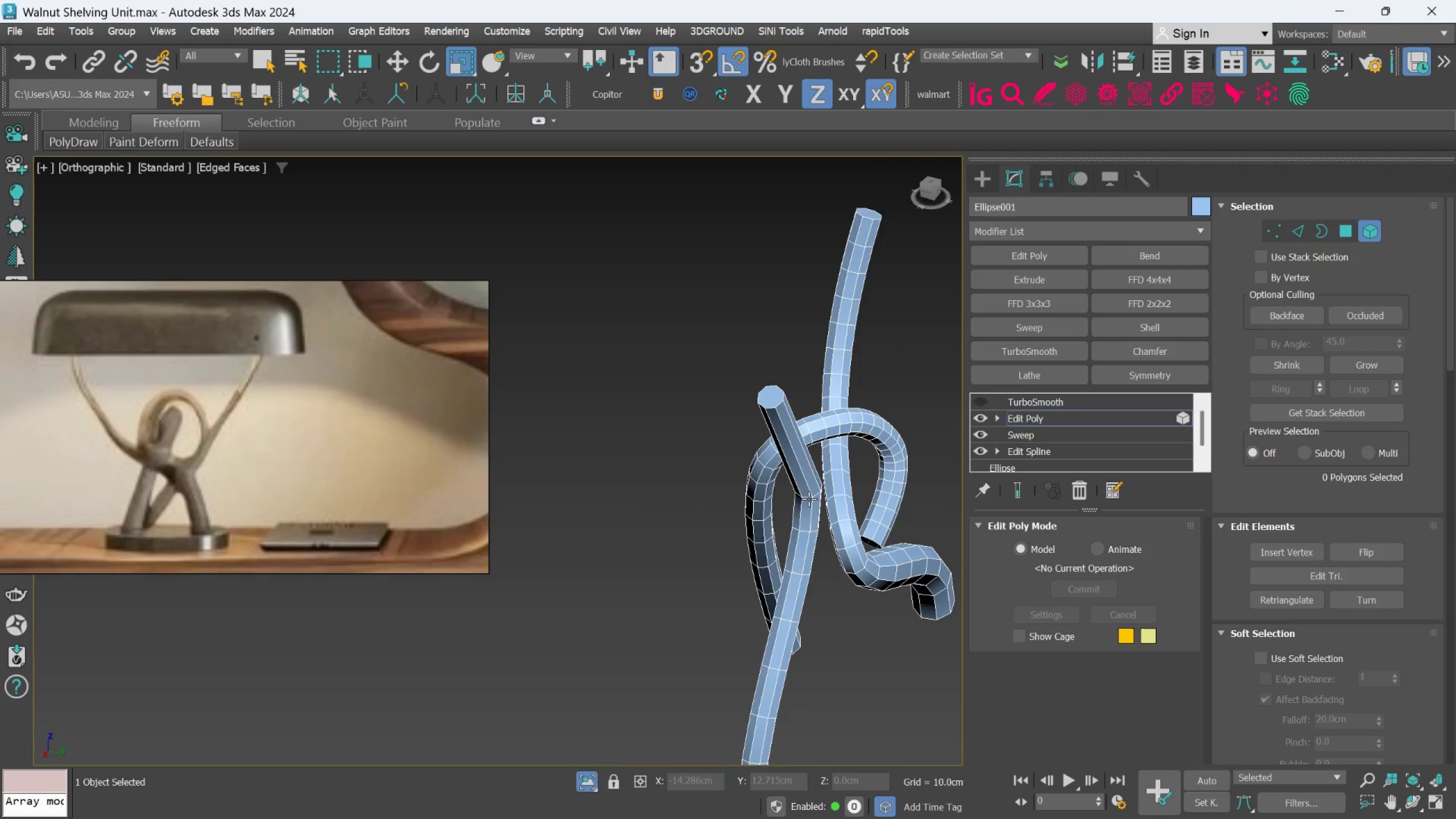 
scroll: coordinate [779, 524], scroll_direction: down, amount: 4.0
 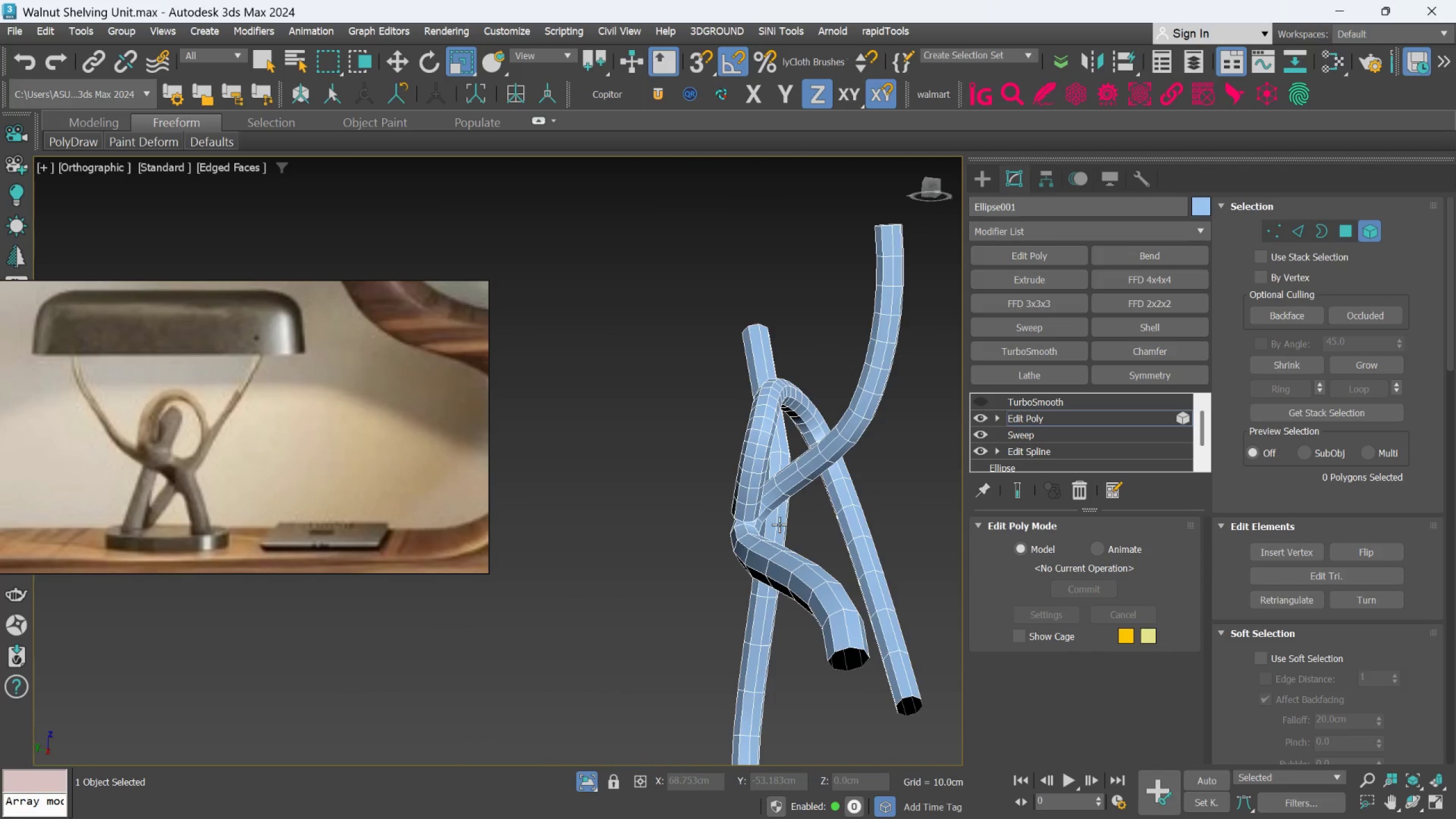 
hold_key(key=AltLeft, duration=0.35)
 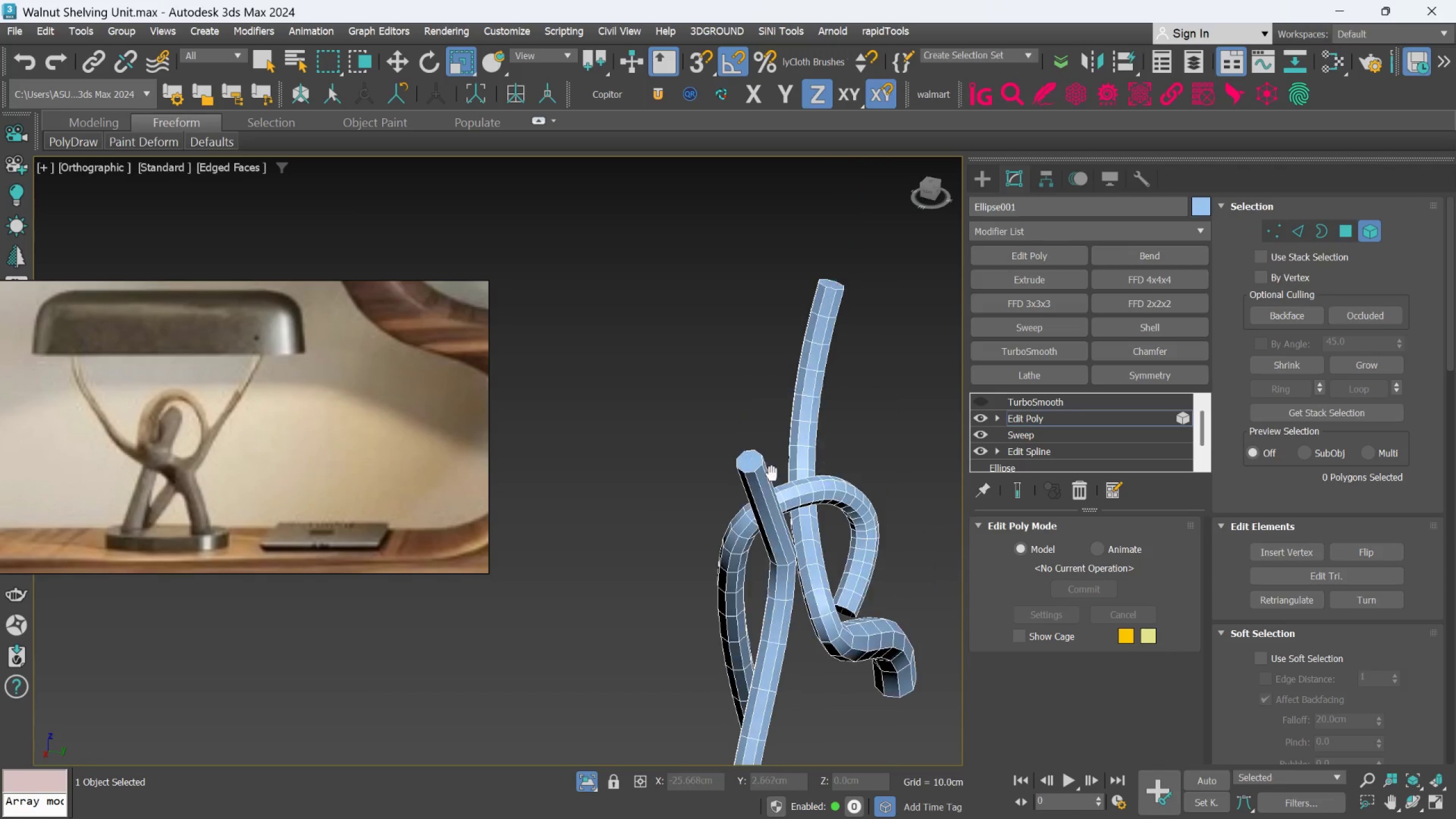 
scroll: coordinate [779, 432], scroll_direction: none, amount: 0.0
 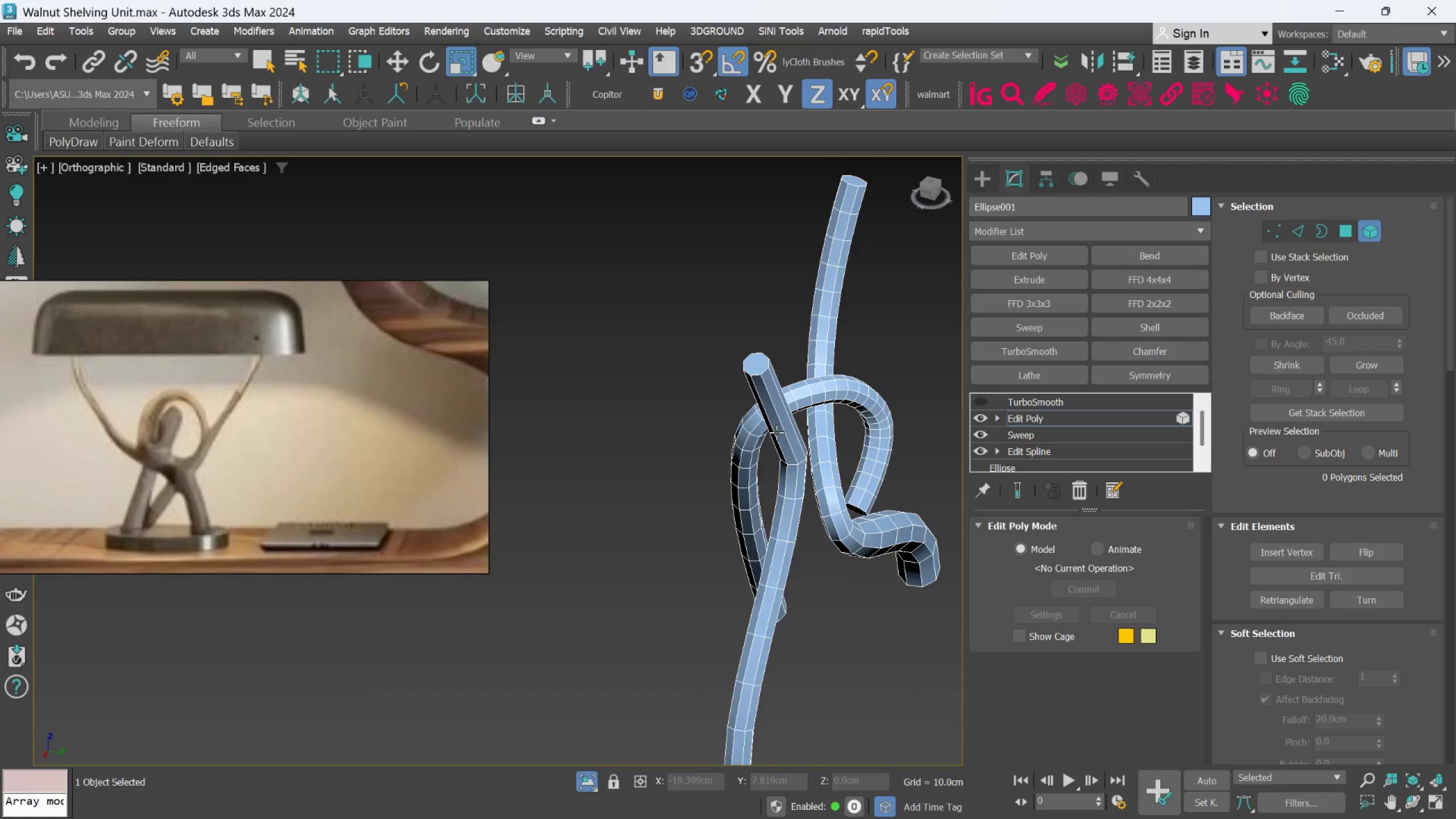 
hold_key(key=AltLeft, duration=0.68)
 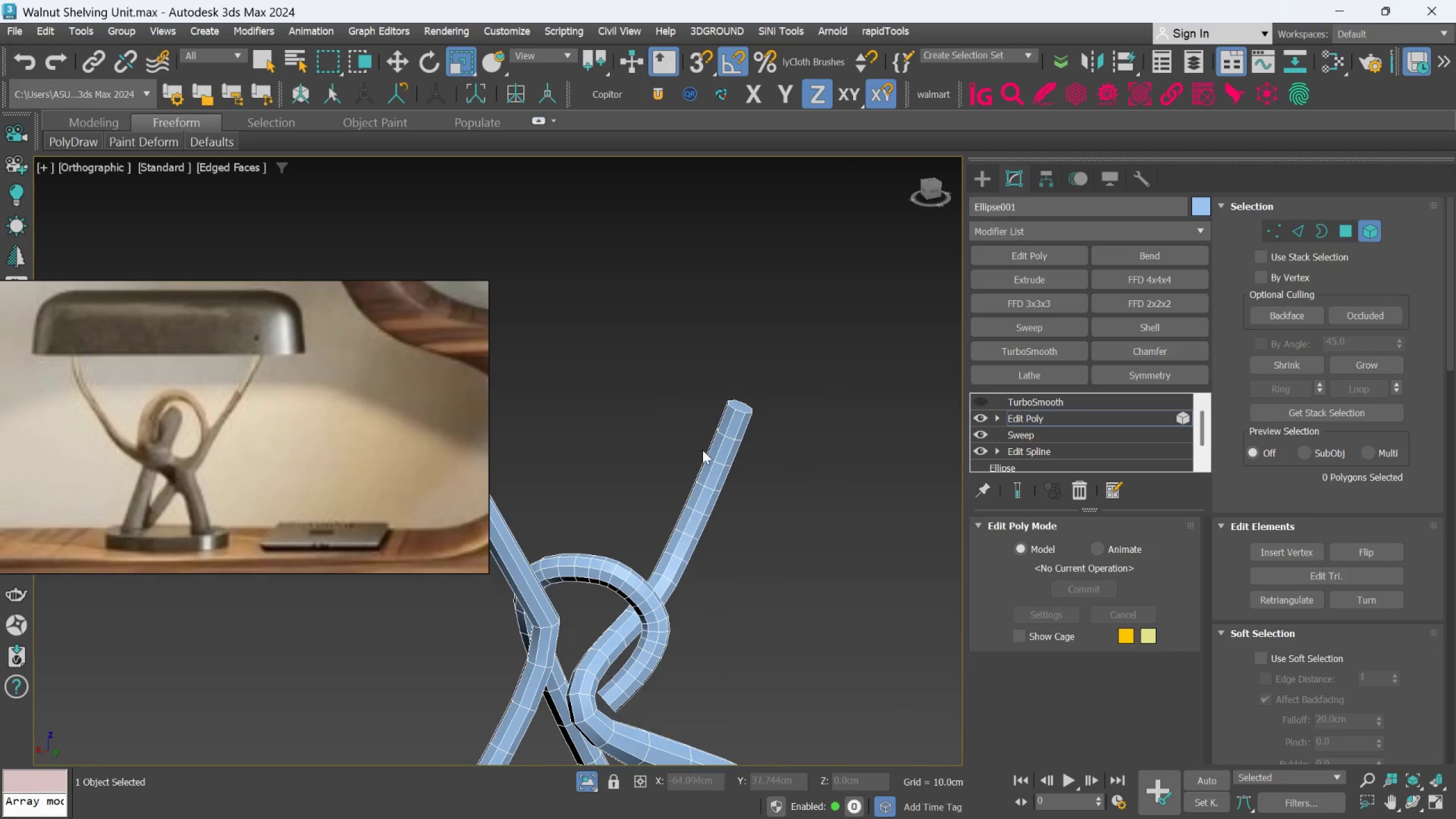 
hold_key(key=AltLeft, duration=0.44)
 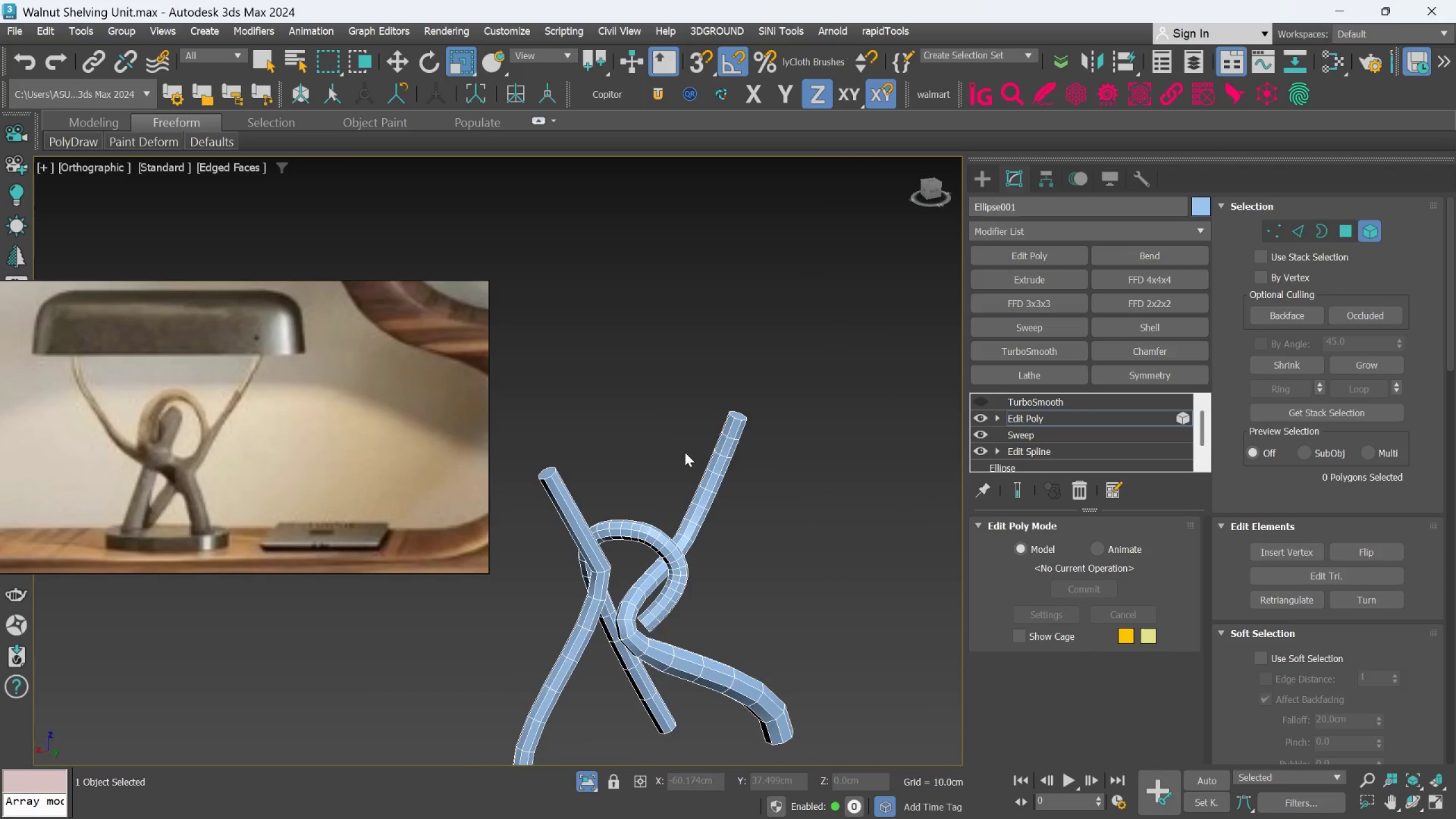 
scroll: coordinate [726, 435], scroll_direction: down, amount: 1.0
 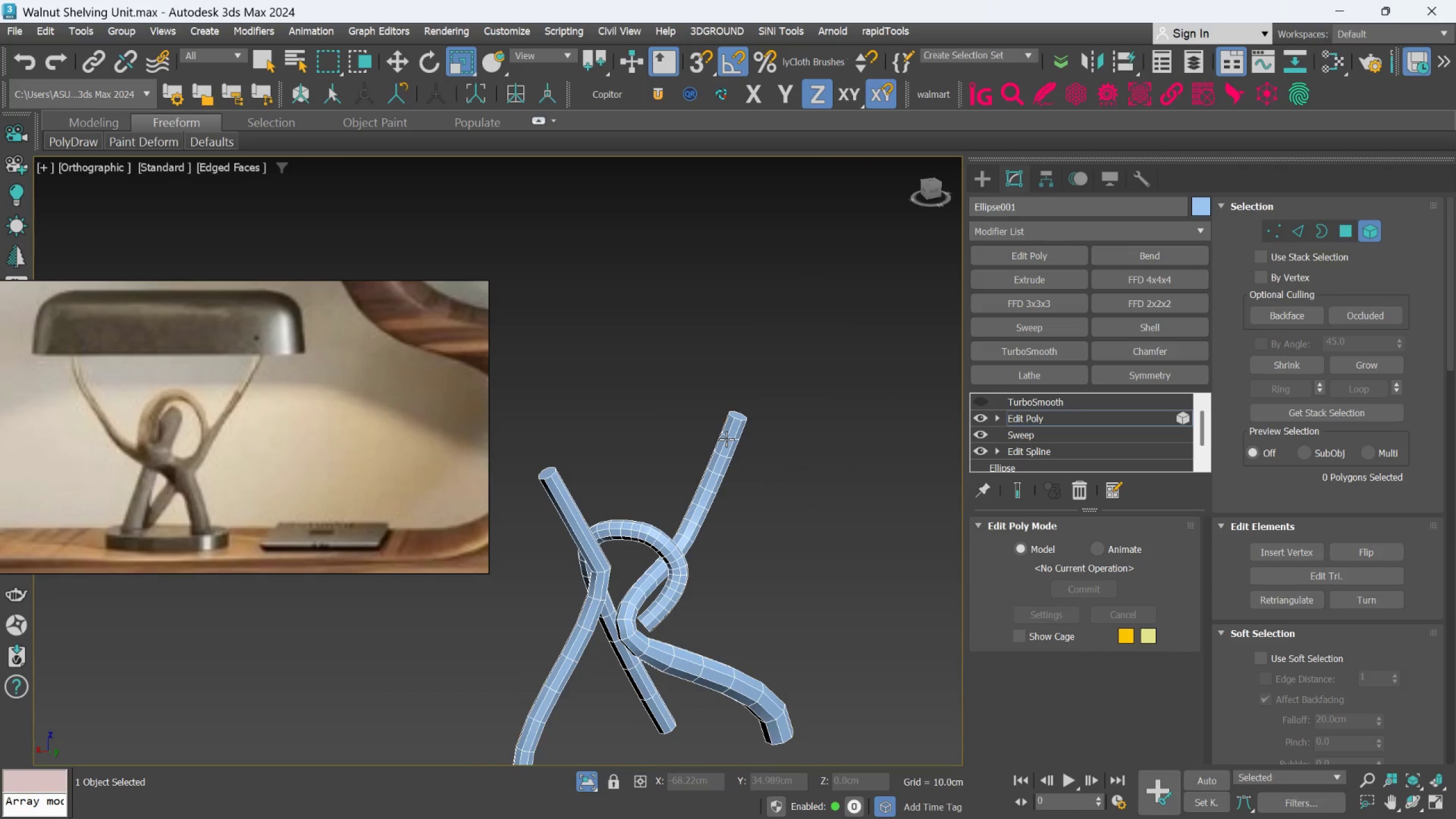 
hold_key(key=AltLeft, duration=1.19)
 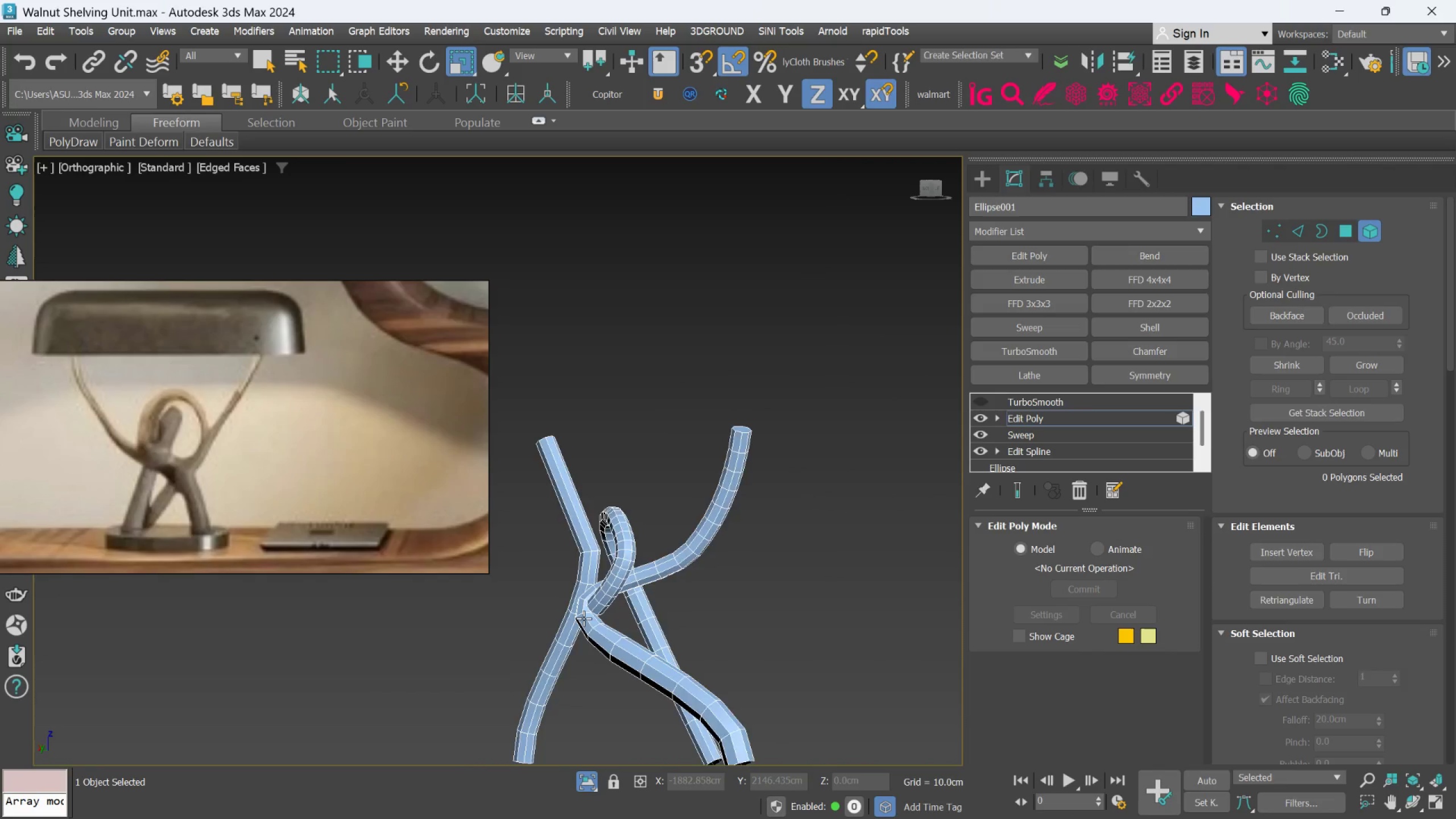 
hold_key(key=AltLeft, duration=1.72)
 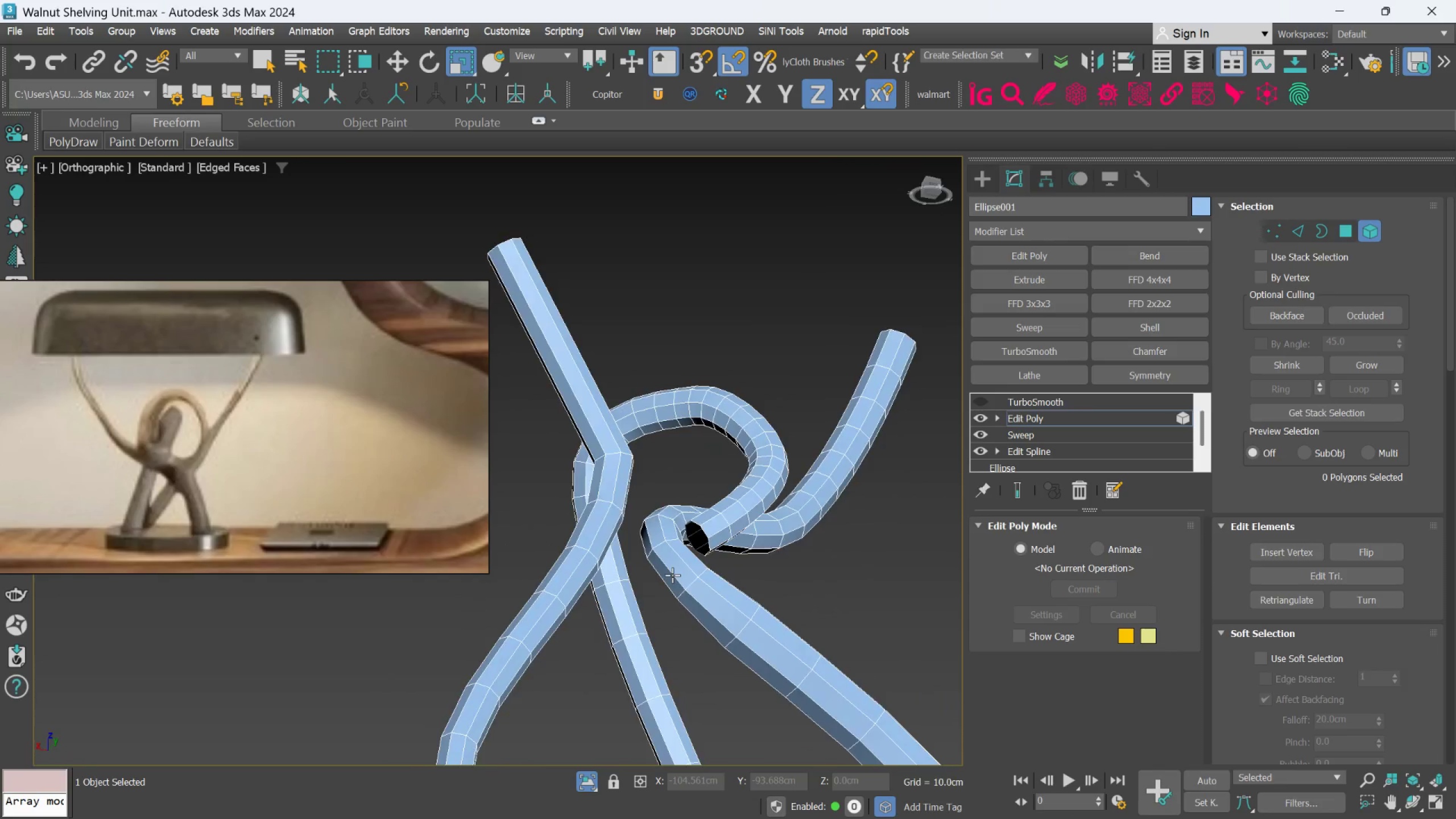 
scroll: coordinate [584, 618], scroll_direction: up, amount: 2.0
 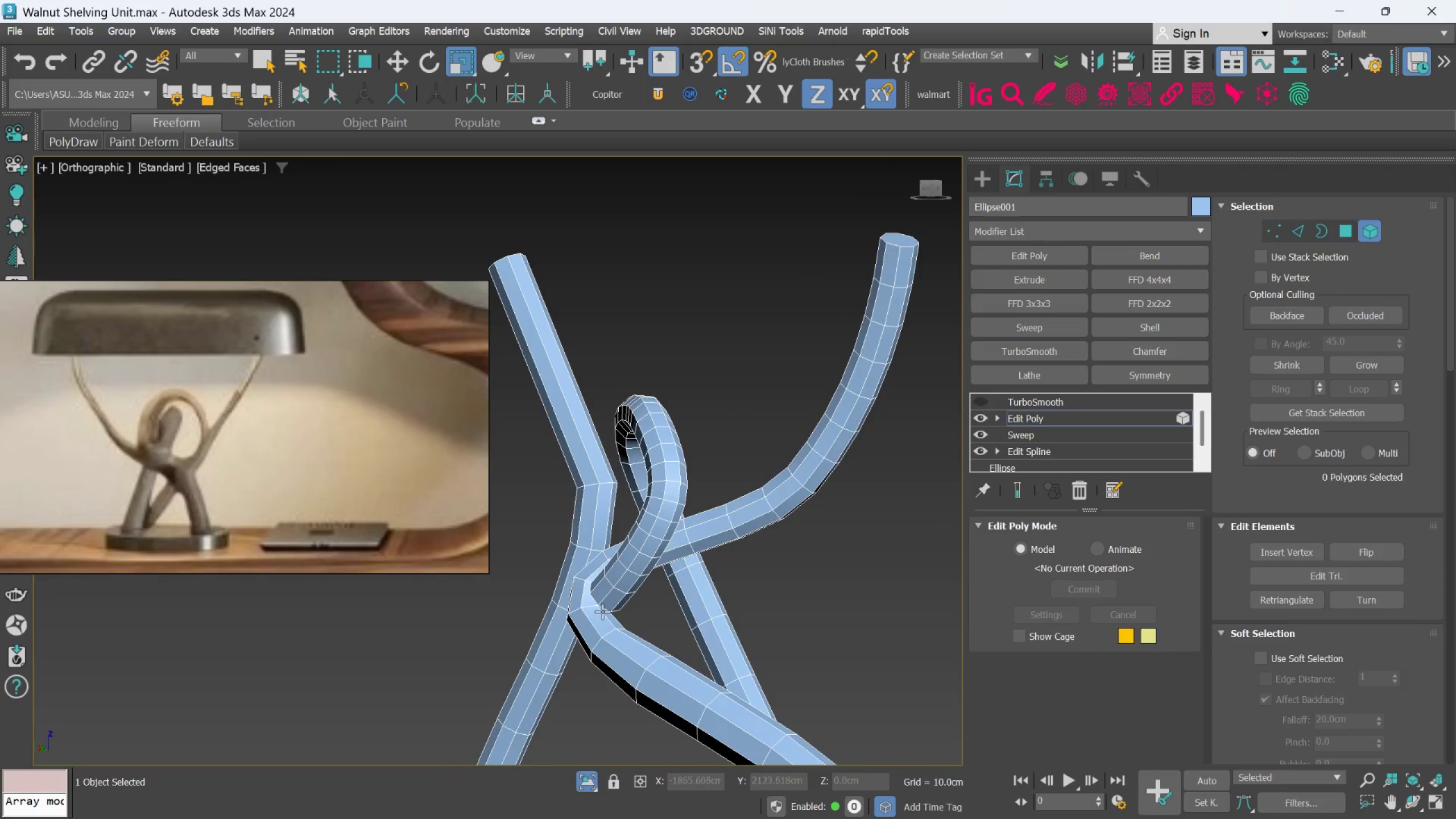 
hold_key(key=AltLeft, duration=4.21)
 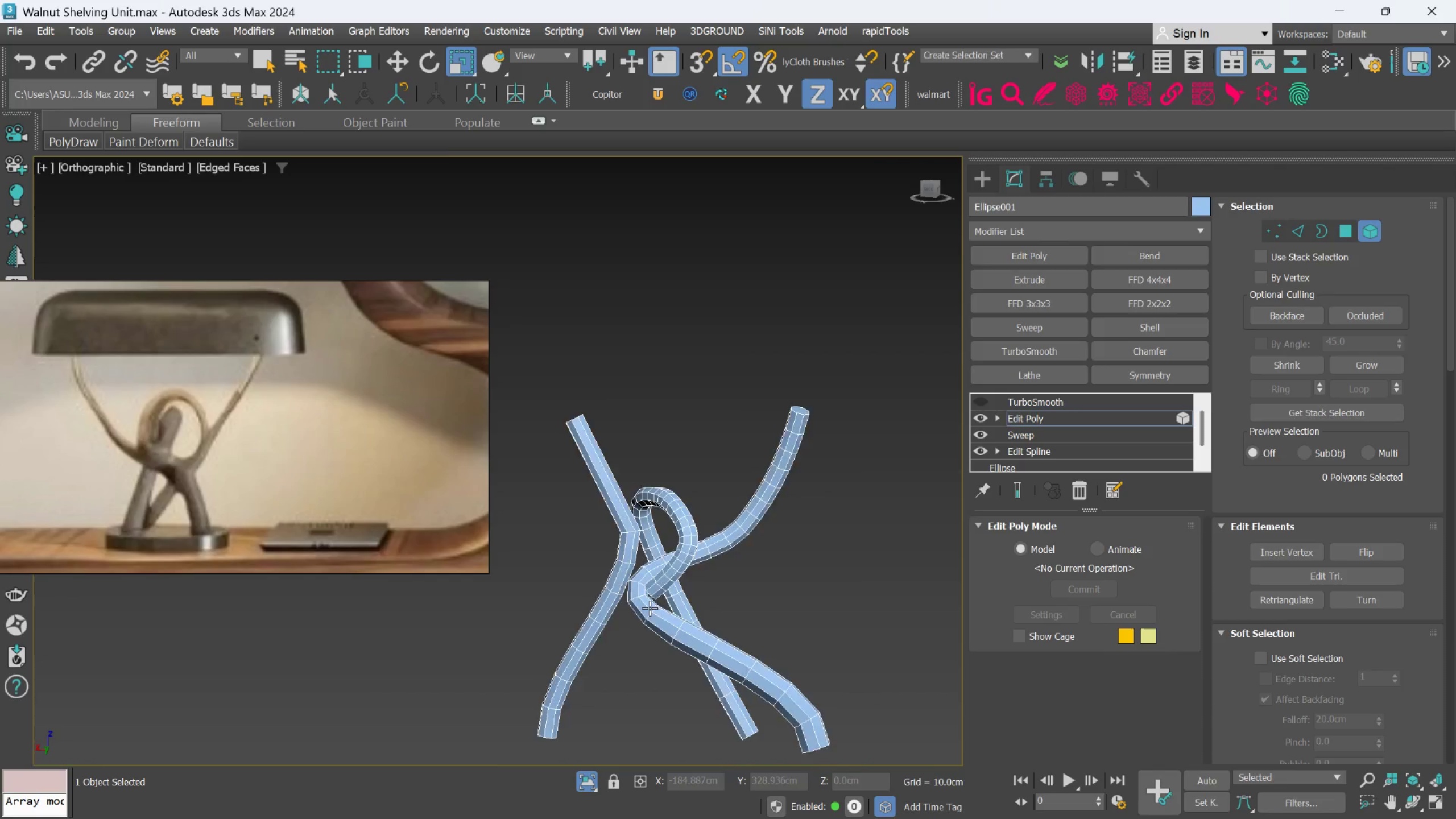 
scroll: coordinate [672, 575], scroll_direction: down, amount: 2.0
 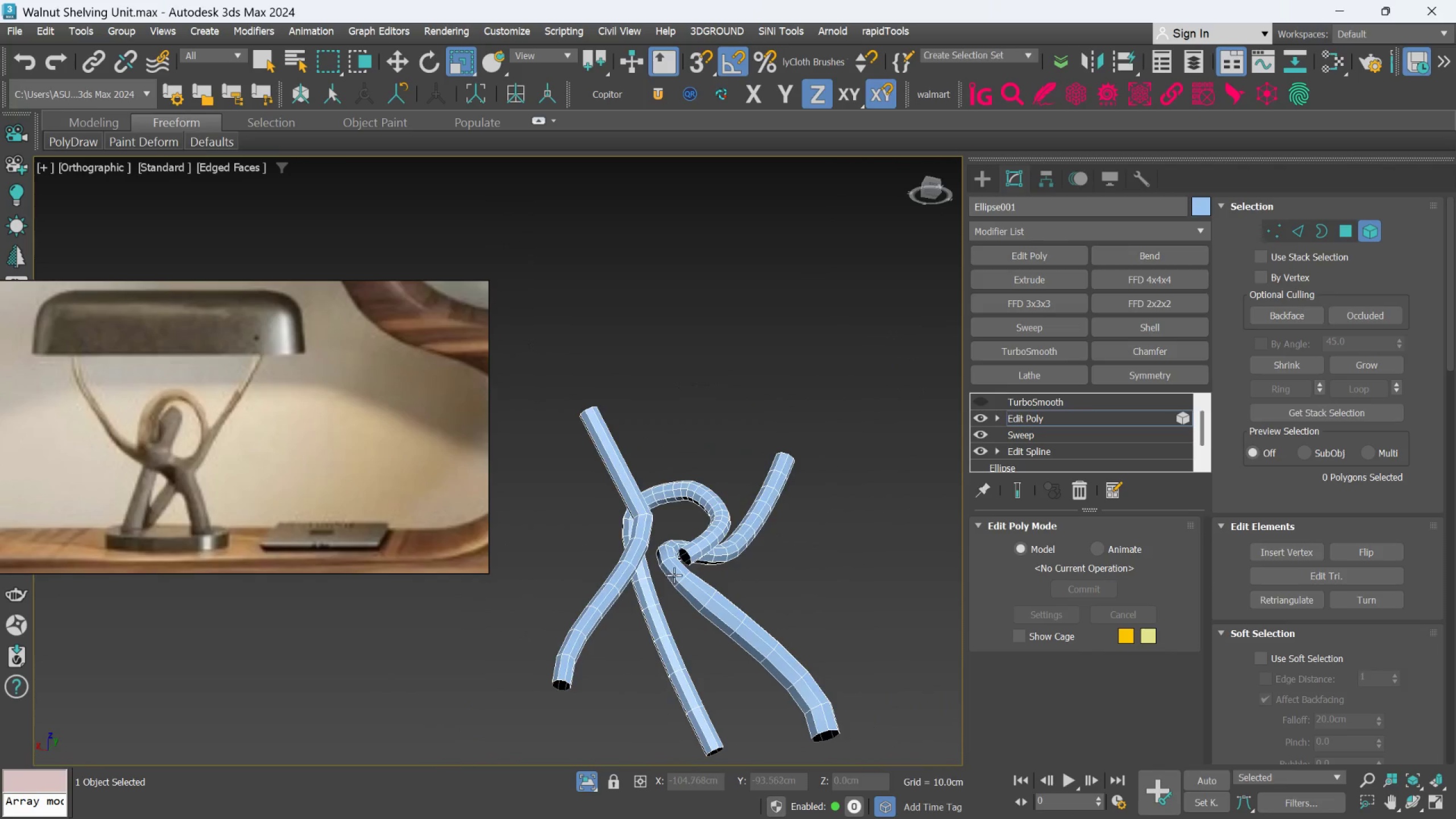 
scroll: coordinate [573, 543], scroll_direction: up, amount: 5.0
 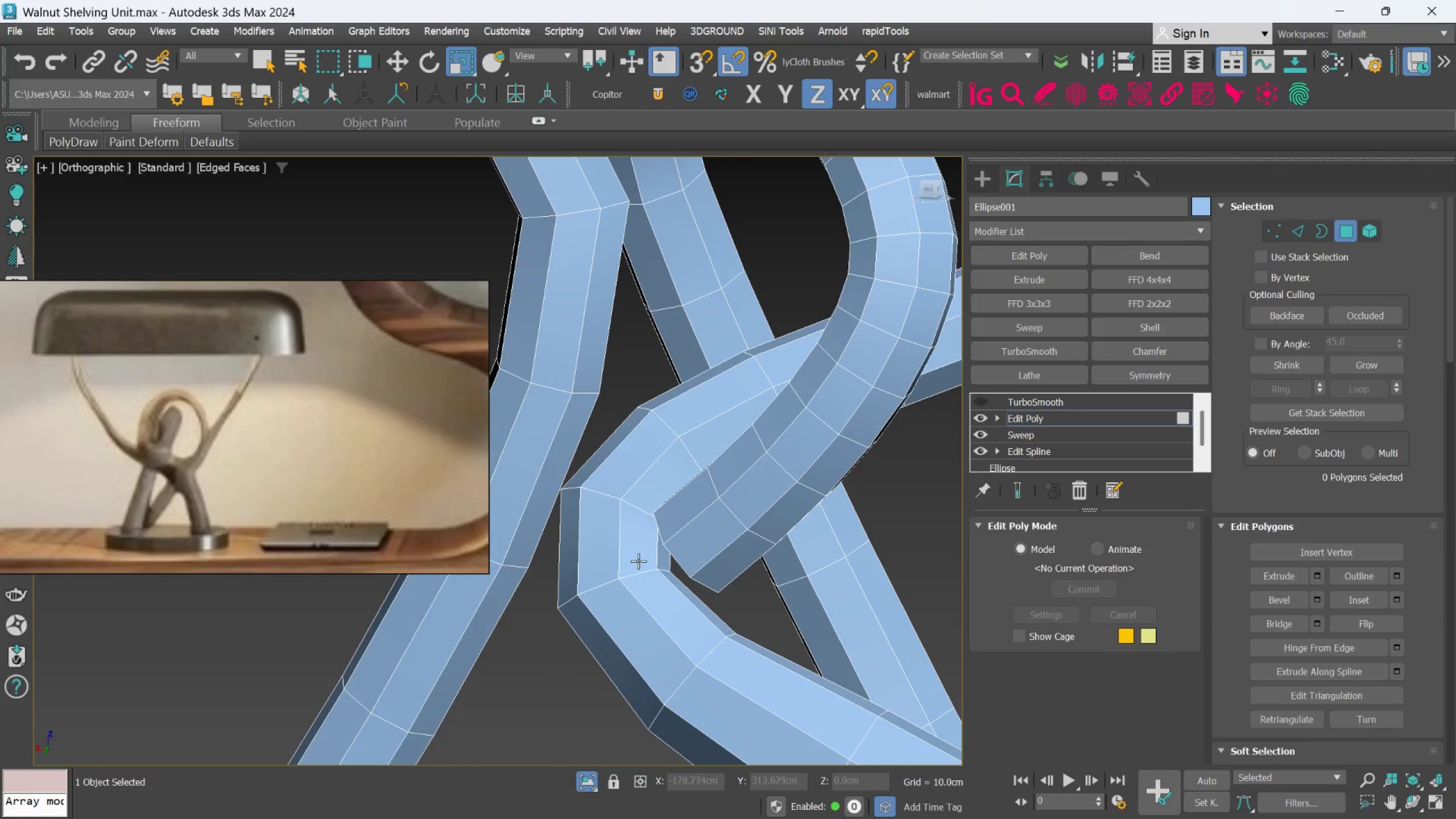 
left_click([639, 560])
 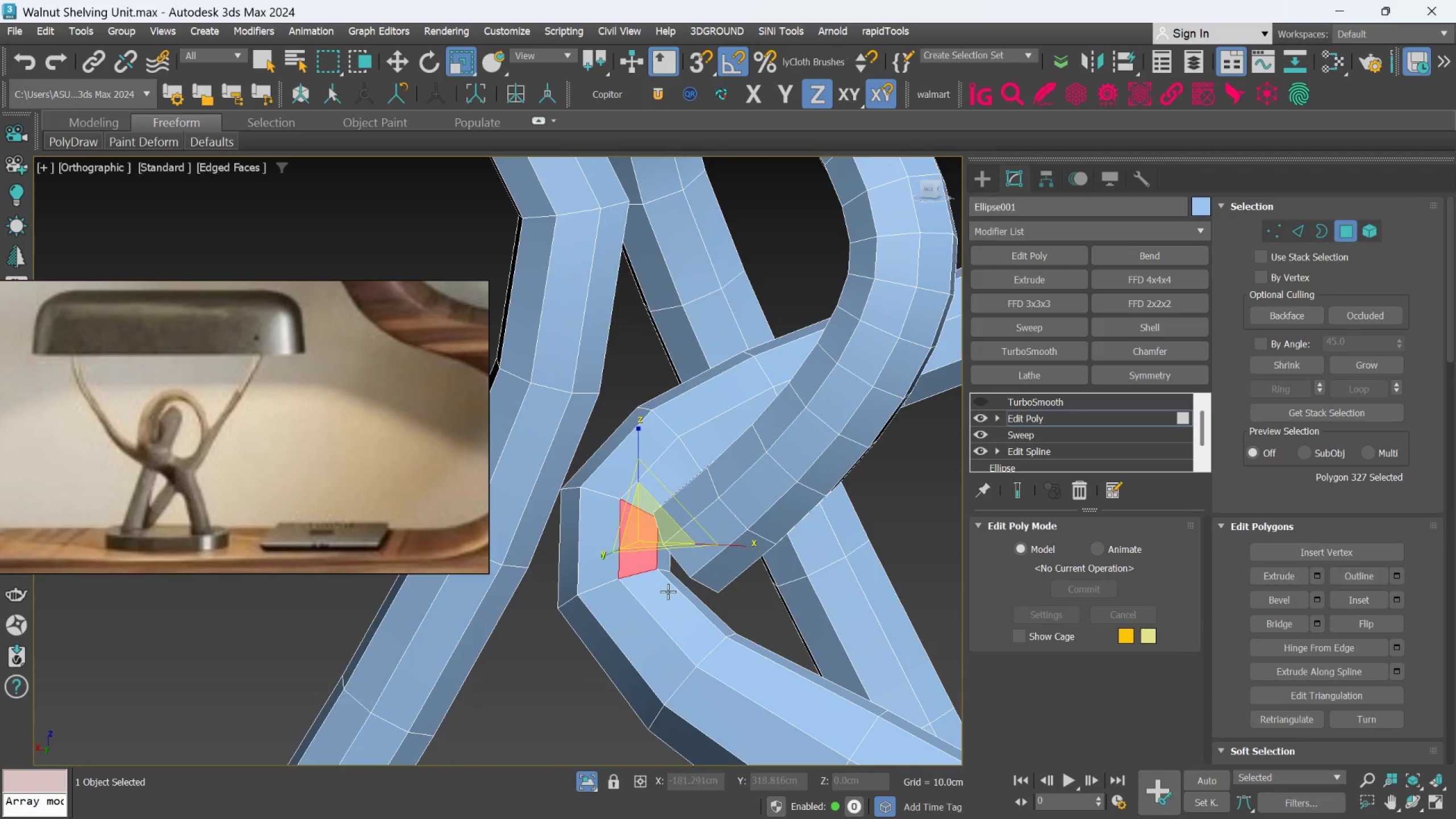 
hold_key(key=ControlLeft, duration=1.16)
double_click([685, 582])
 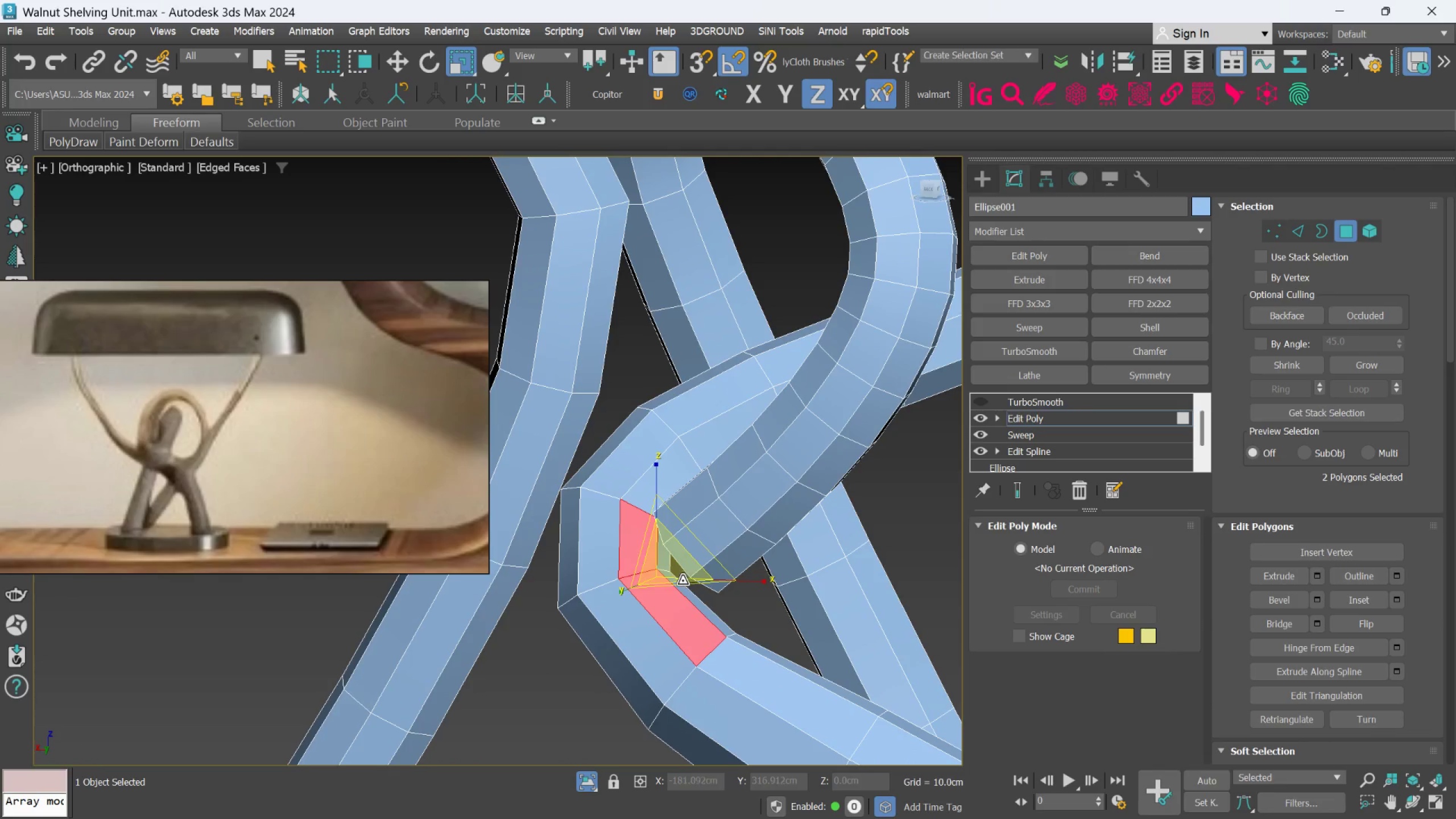 
hold_key(key=AltLeft, duration=0.66)
 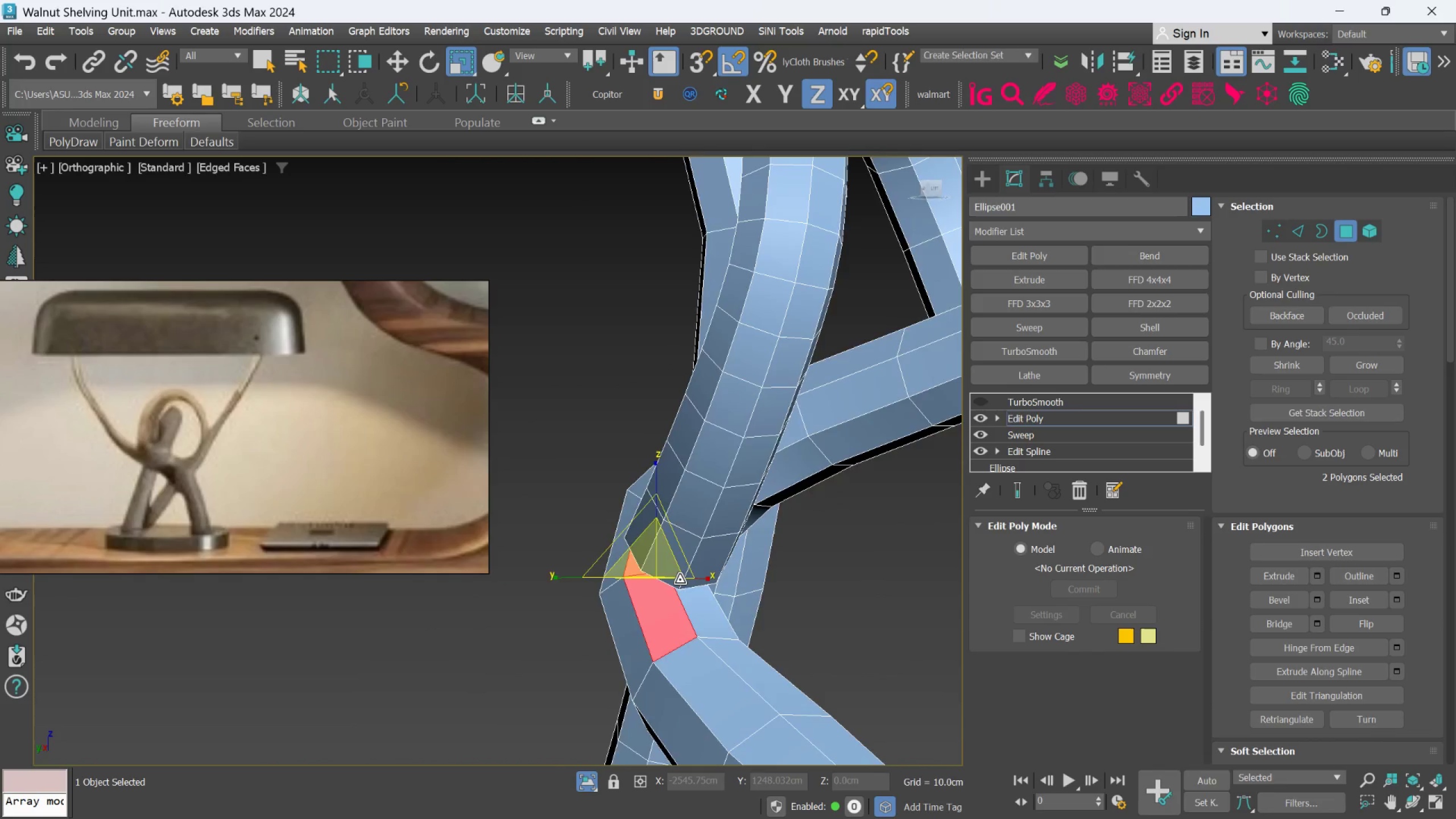 
hold_key(key=AltLeft, duration=0.63)
 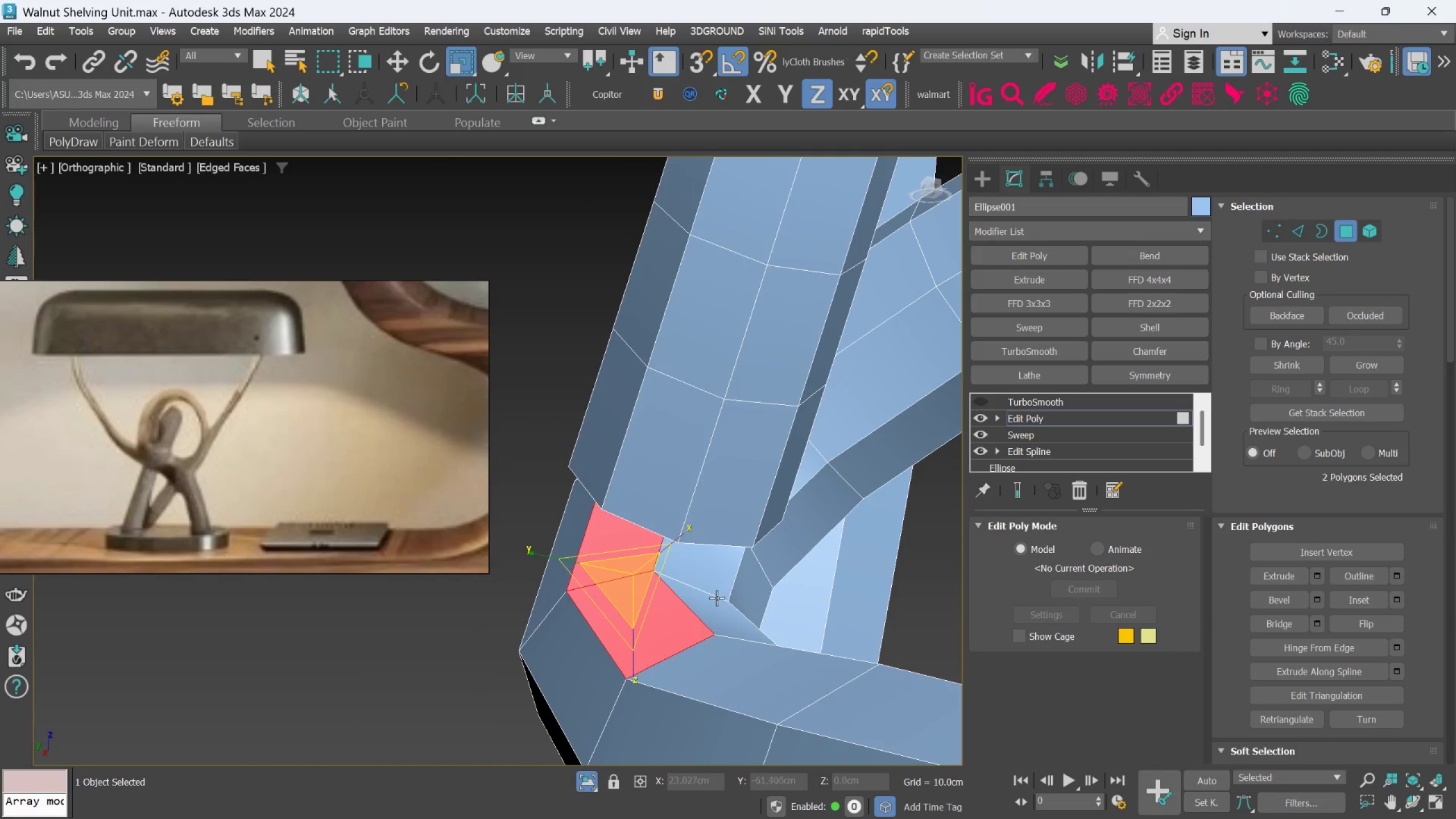 
scroll: coordinate [680, 580], scroll_direction: up, amount: 2.0
 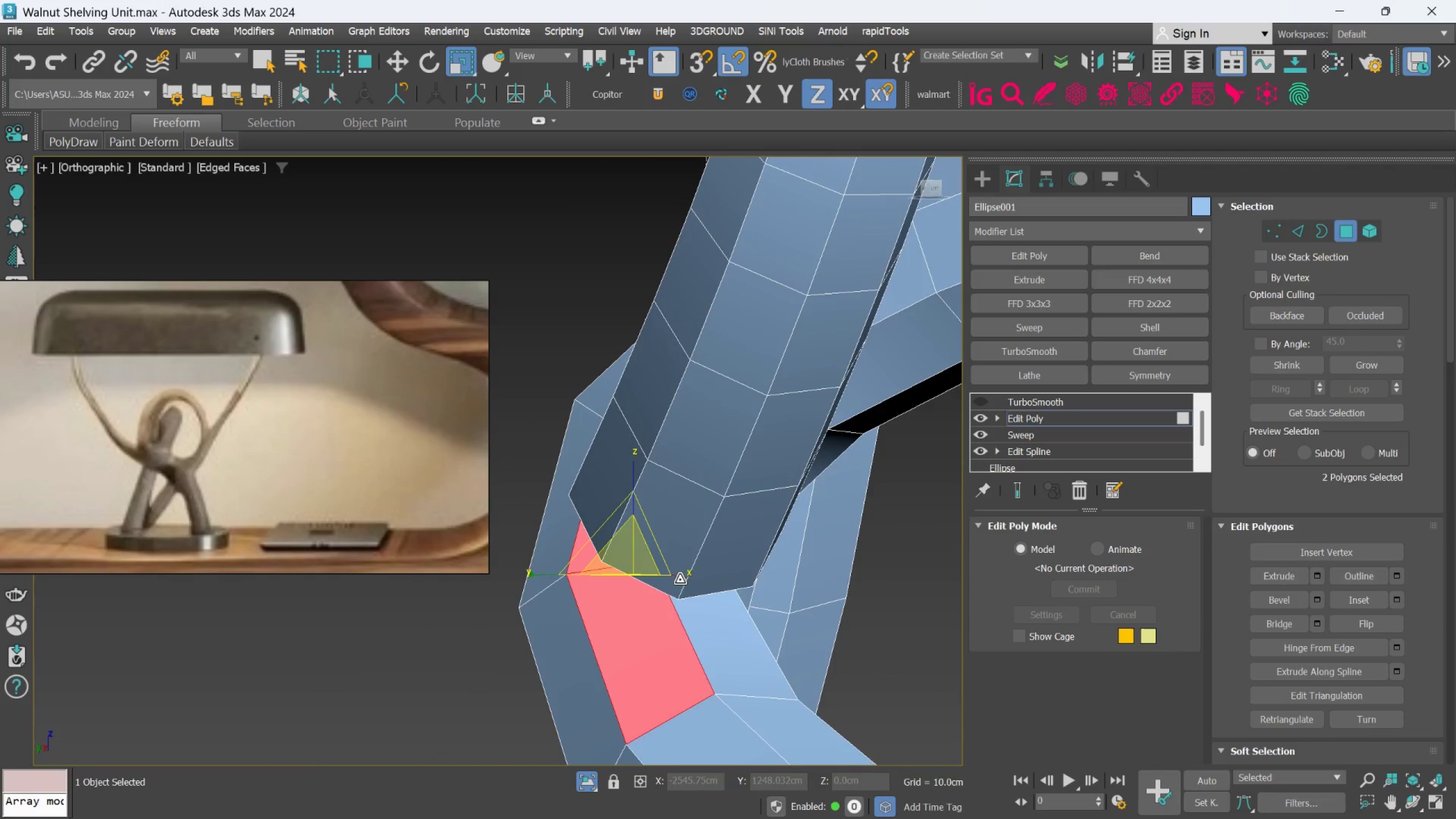 
hold_key(key=ControlLeft, duration=0.82)
double_click([713, 562])
 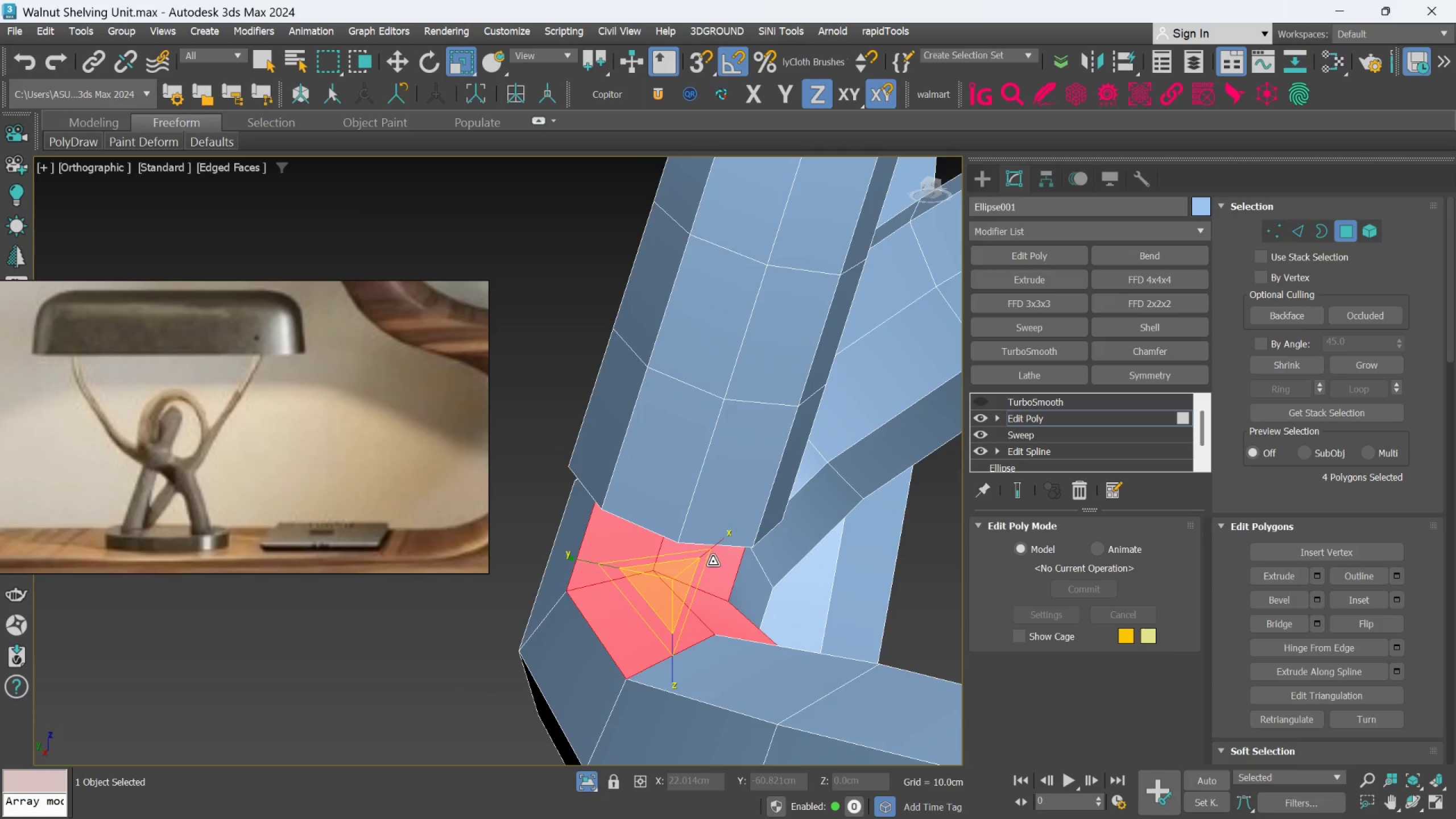 
hold_key(key=AltLeft, duration=0.8)
 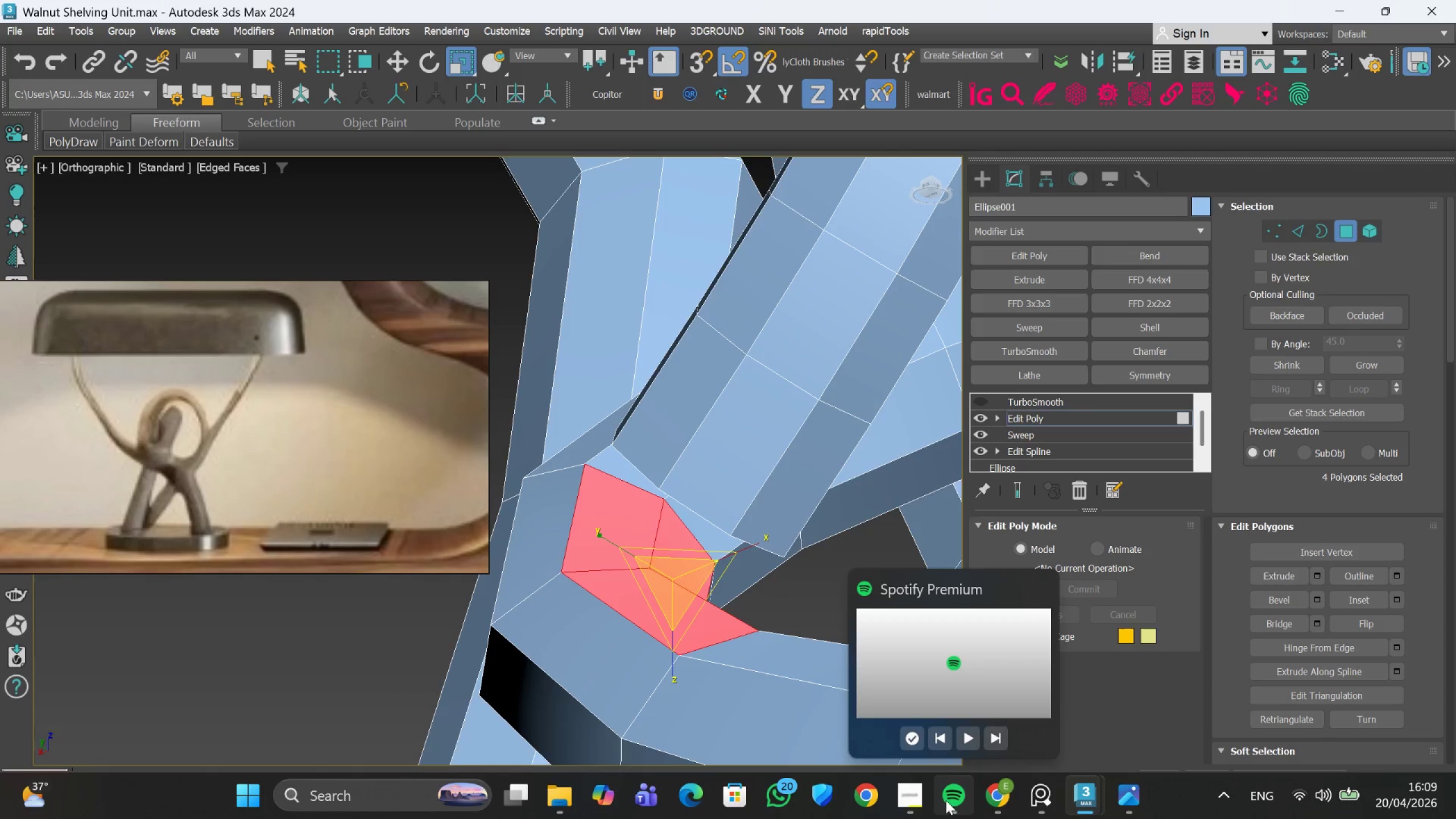 
left_click([908, 731])